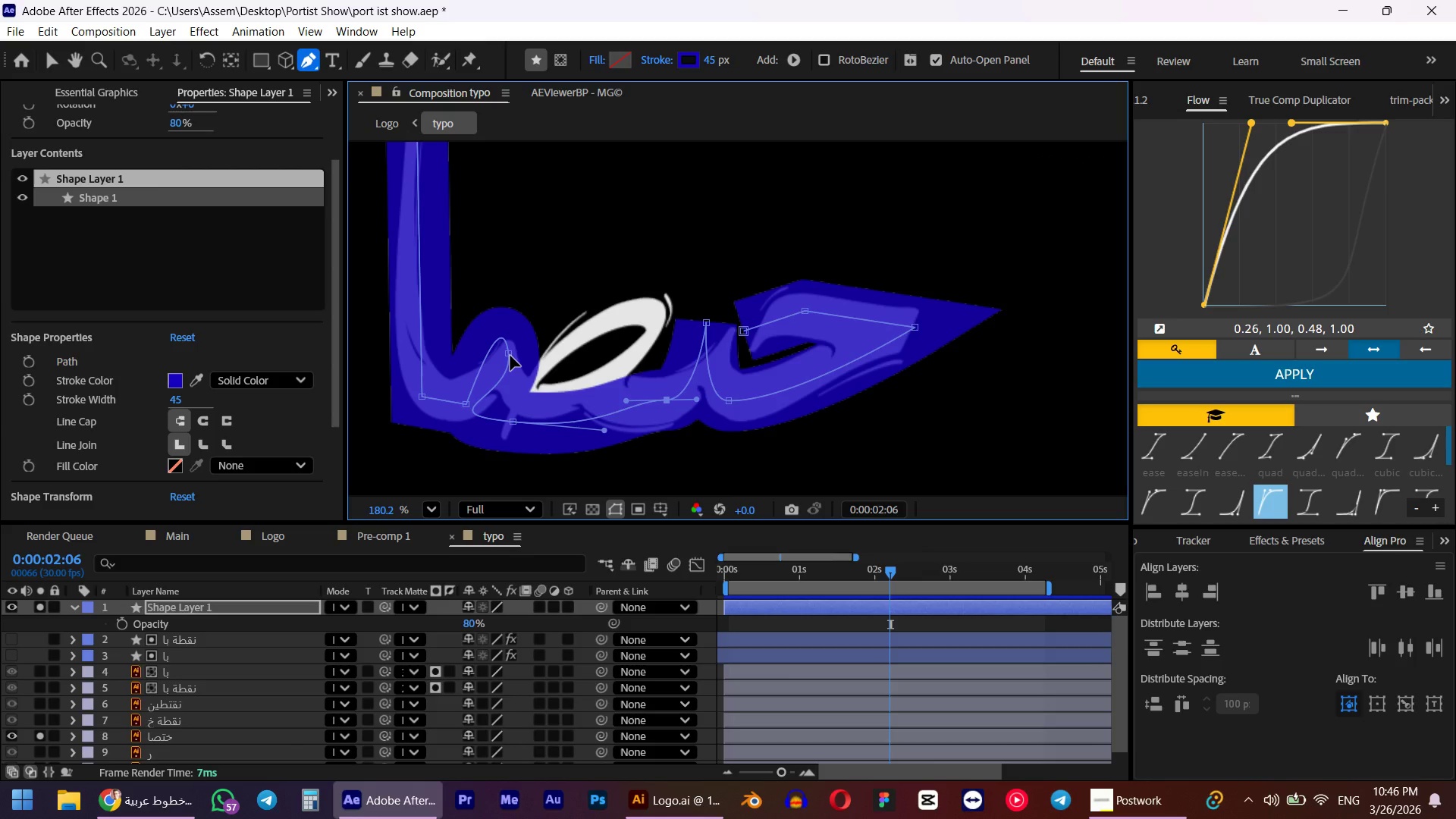 
hold_key(key=AltLeft, duration=0.77)
left_click([510, 352])
 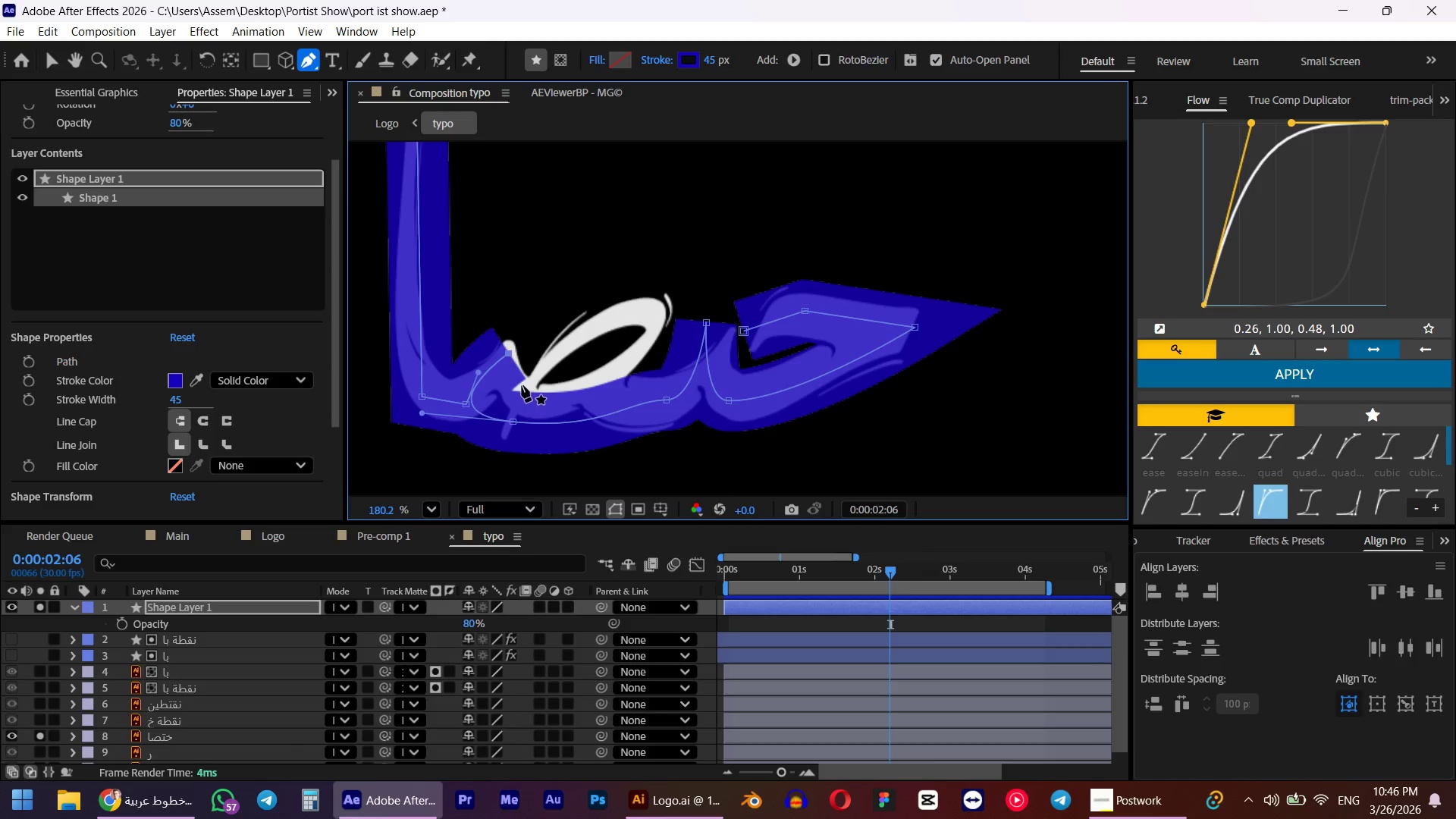 
key(Control+ControlLeft)
 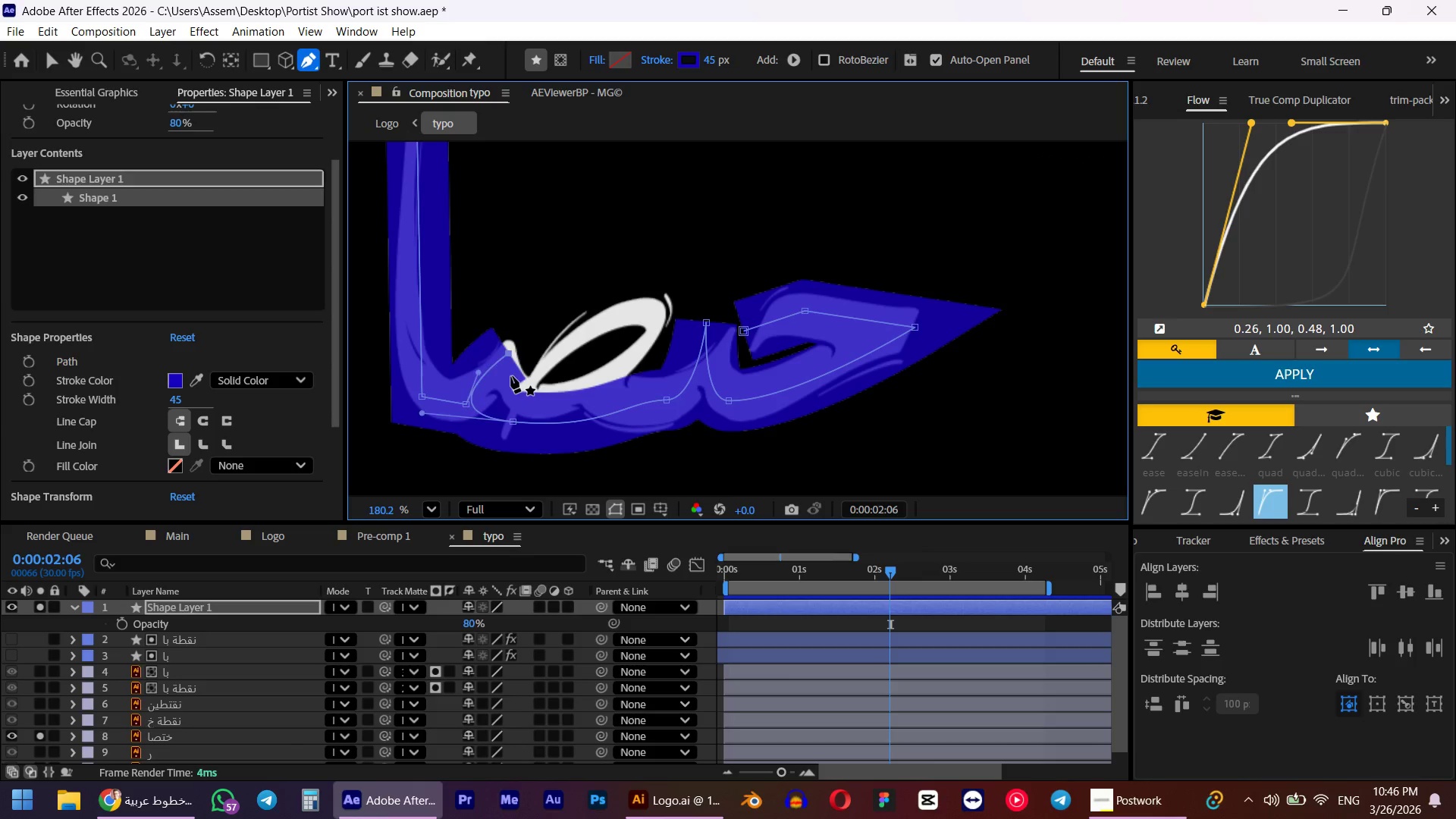 
key(Control+Z)
 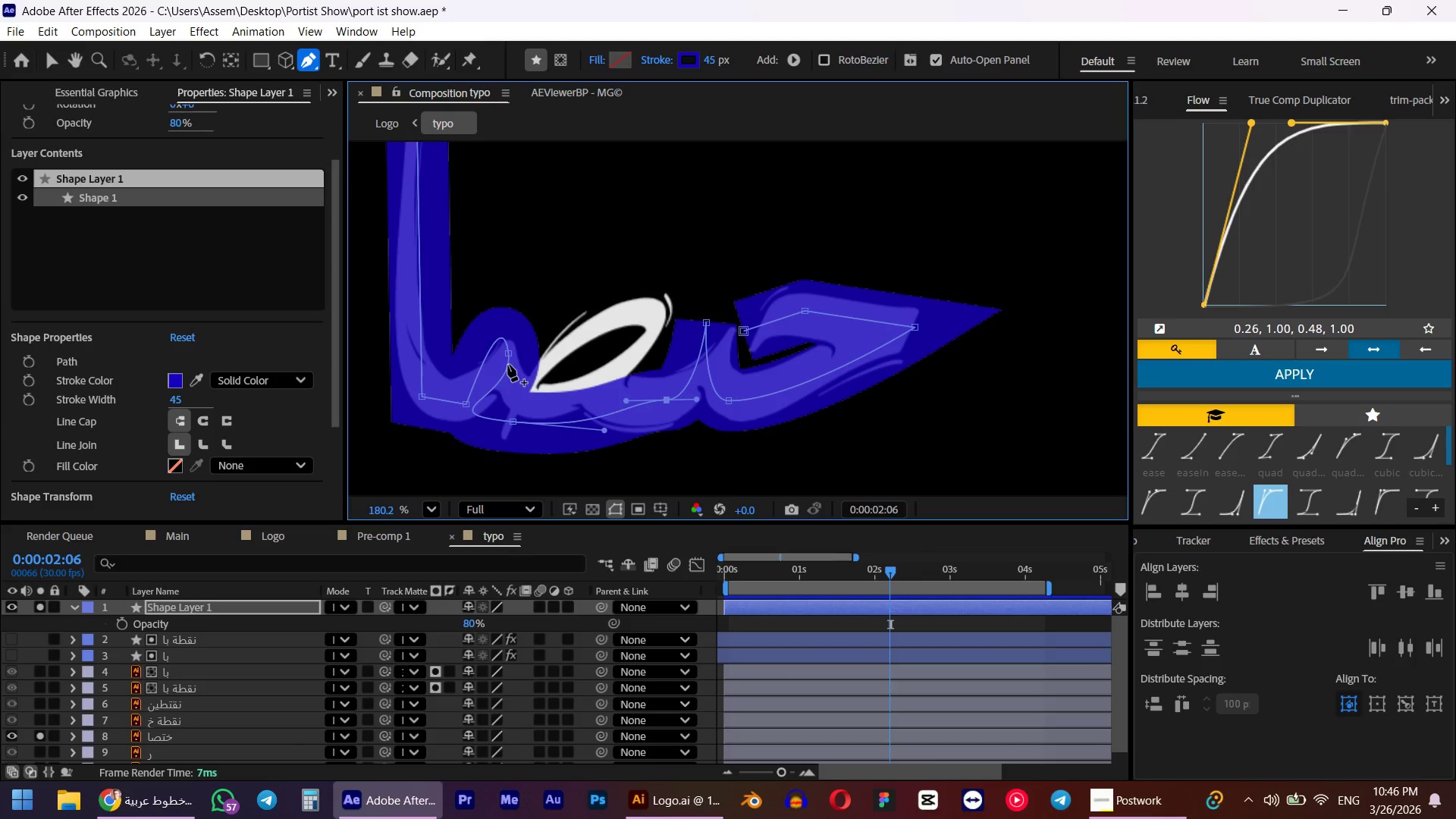 
hold_key(key=ControlLeft, duration=0.67)
left_click([508, 355])
 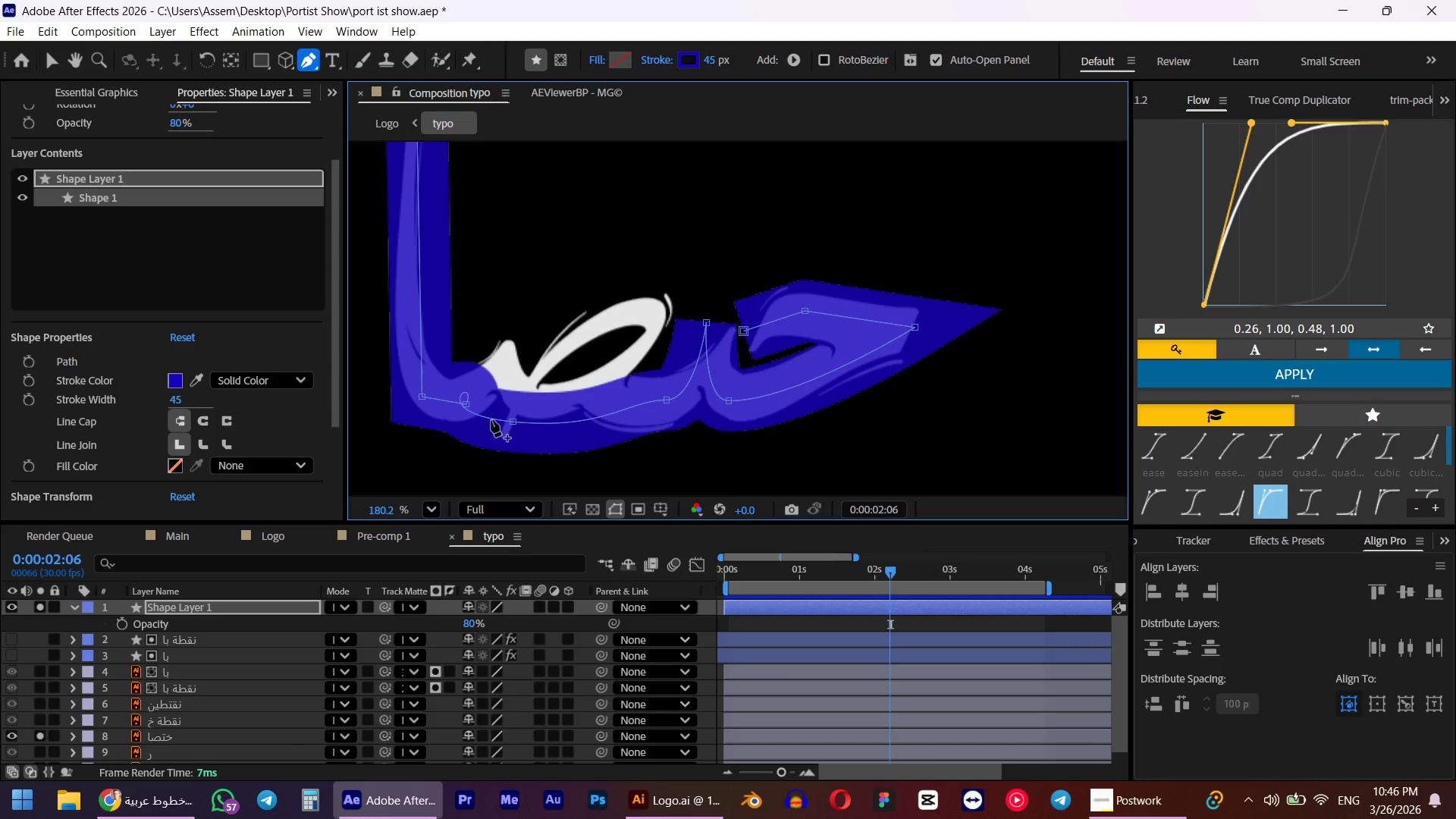 
hold_key(key=ControlLeft, duration=0.94)
left_click([468, 405])
 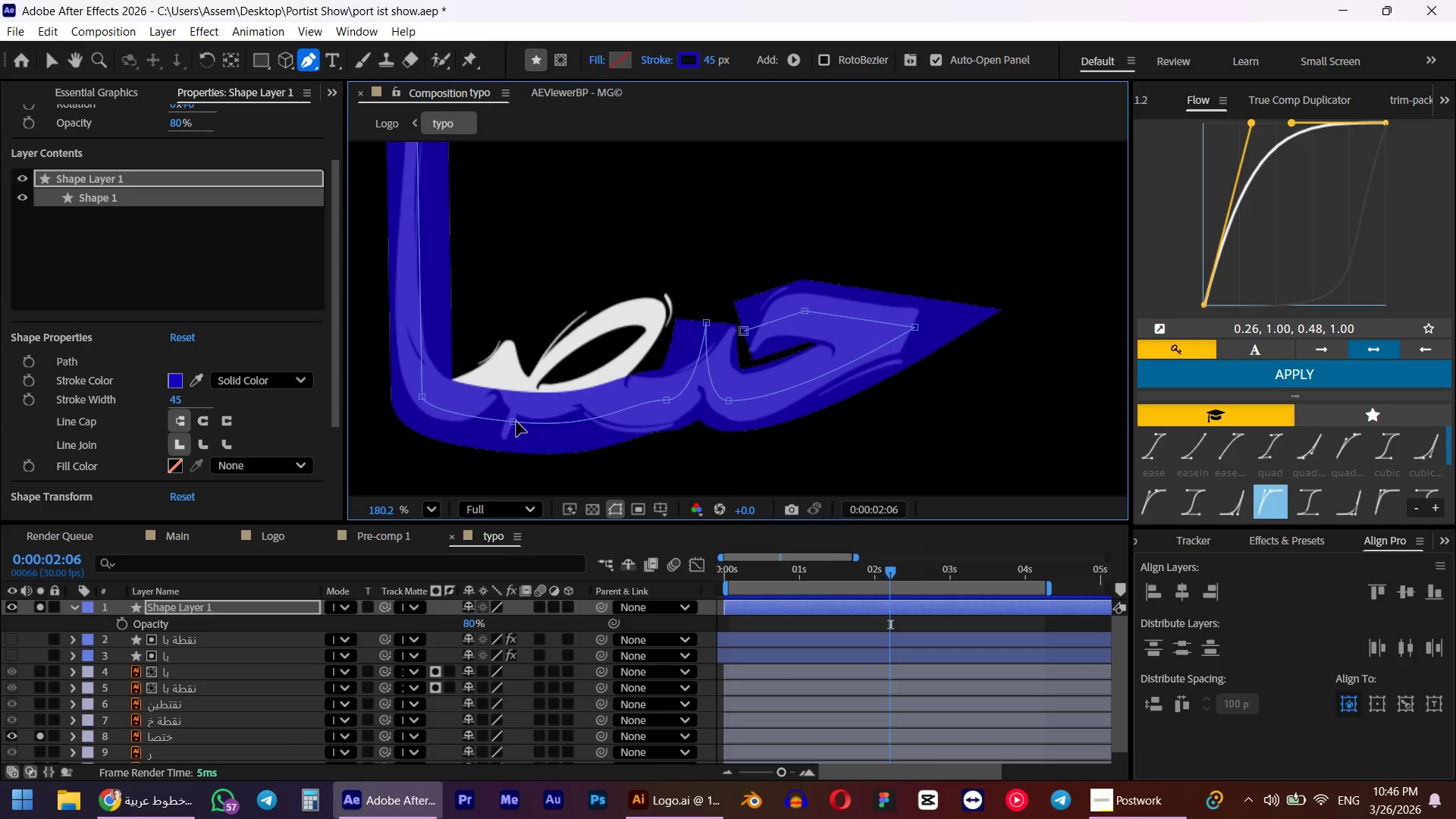 
left_click_drag(start_coordinate=[510, 423], to_coordinate=[499, 400])
 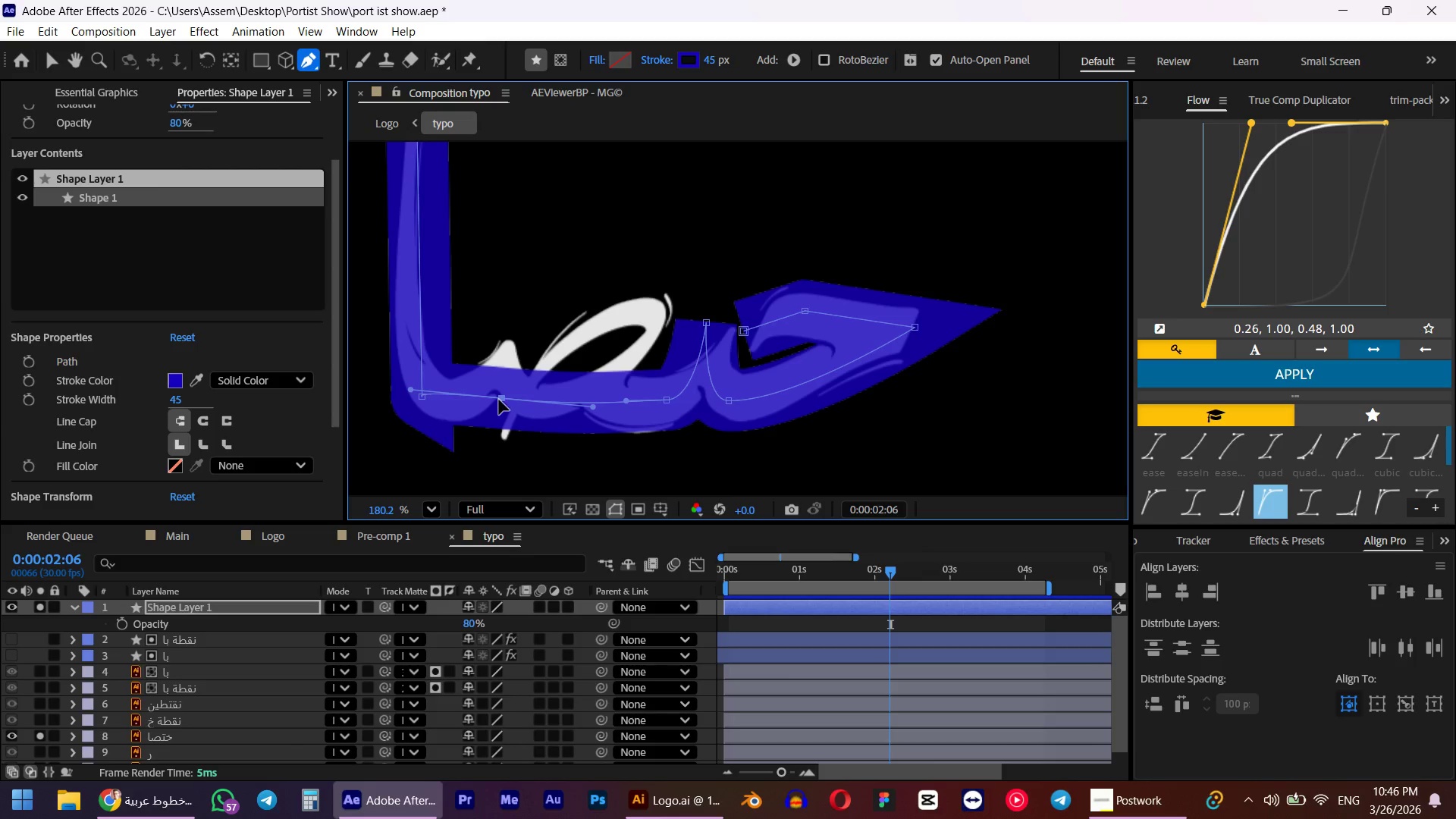 
key(Control+ControlLeft)
 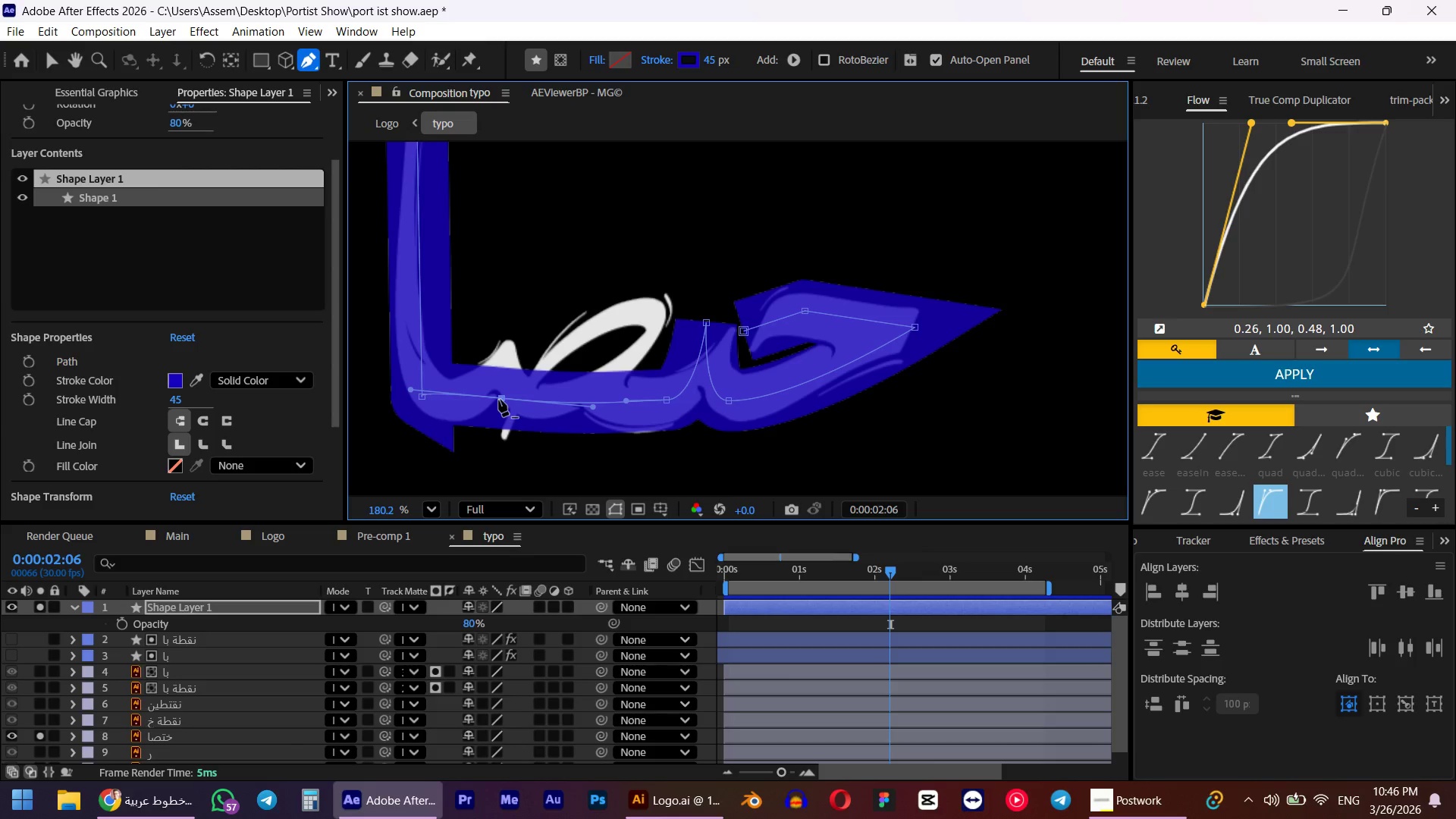 
key(Control+Z)
 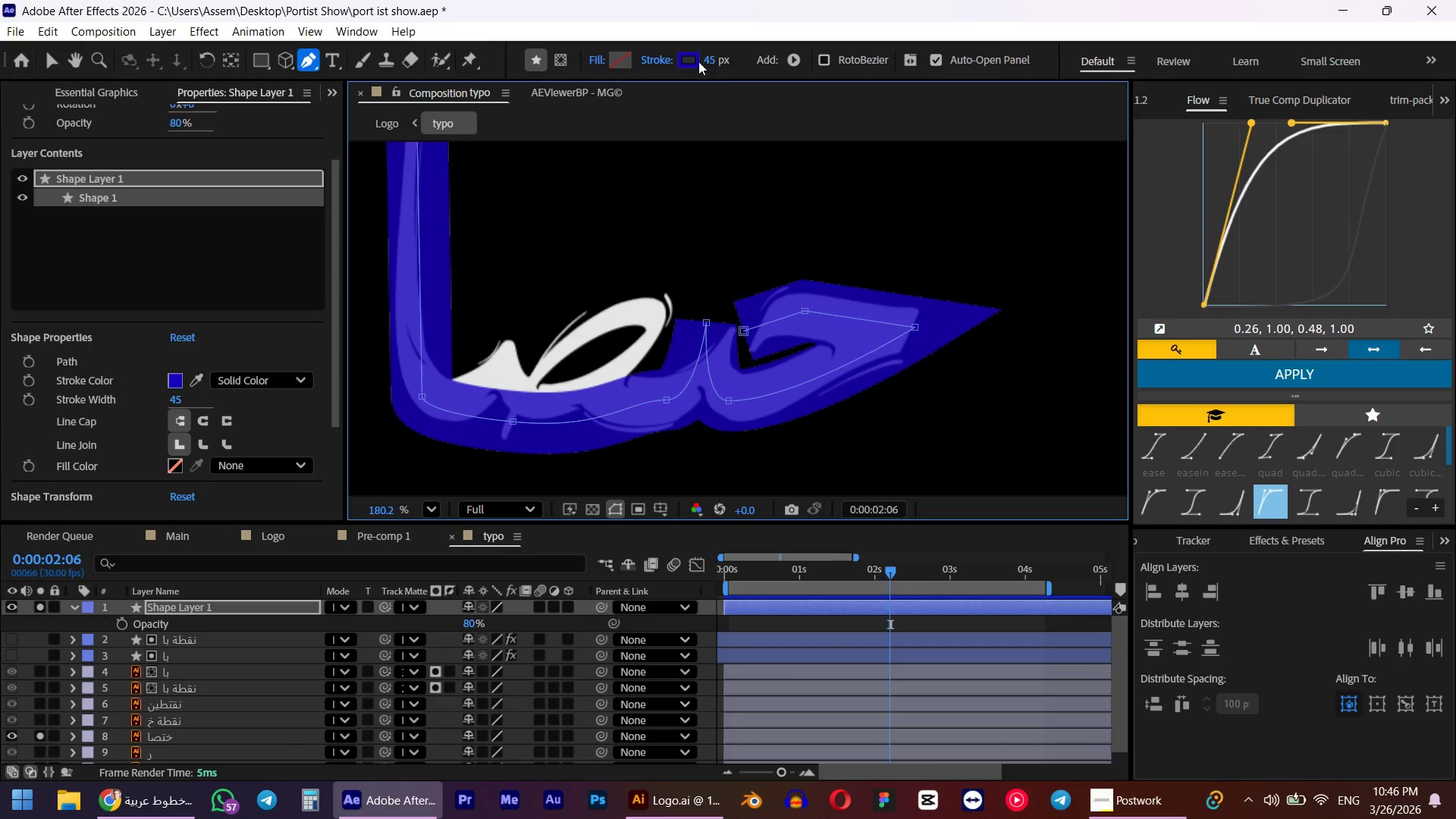 
left_click_drag(start_coordinate=[711, 58], to_coordinate=[699, 58])
 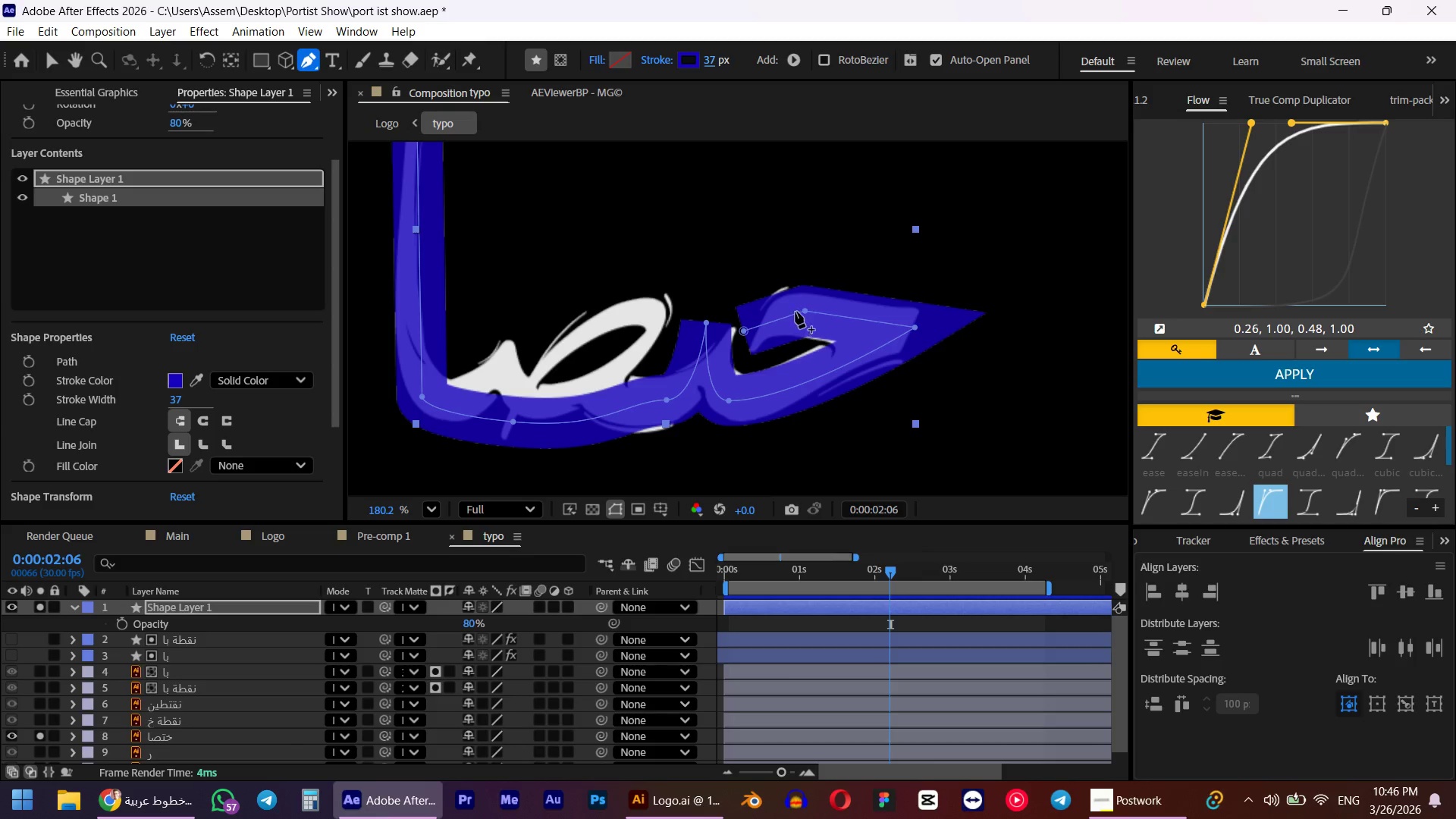 
left_click_drag(start_coordinate=[808, 309], to_coordinate=[801, 312])
 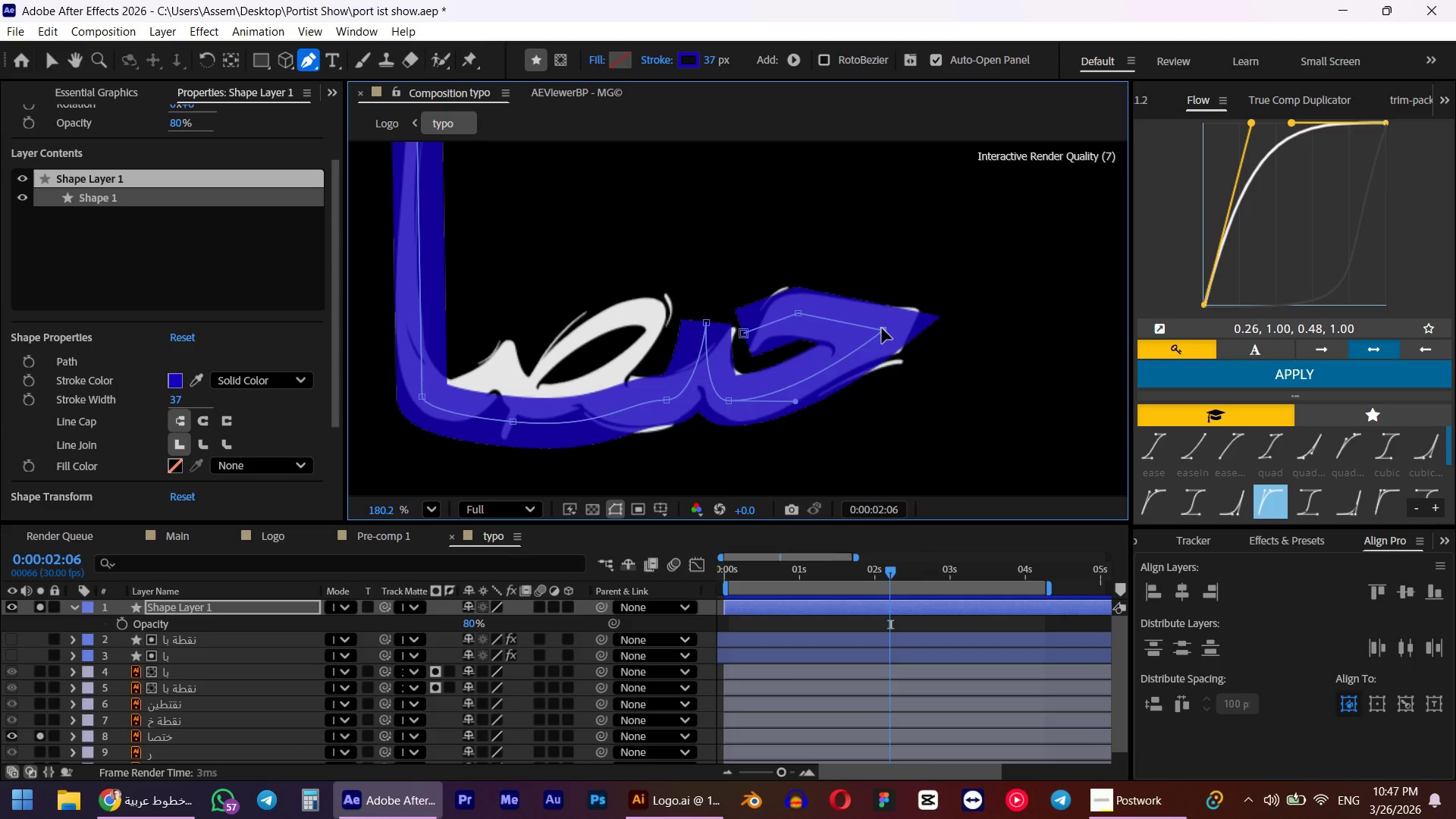 
wait(9.78)
 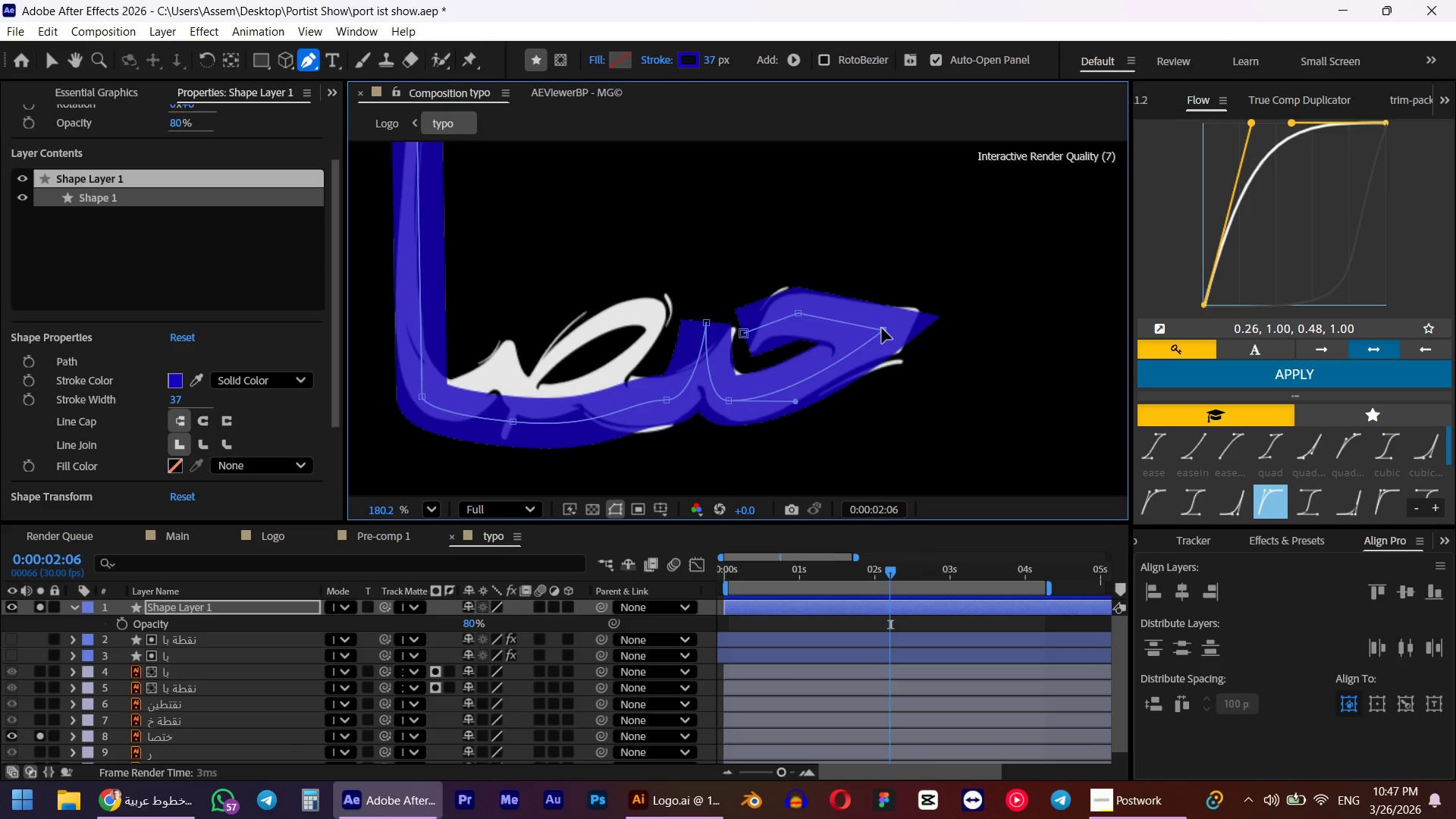 
left_click([714, 61])
 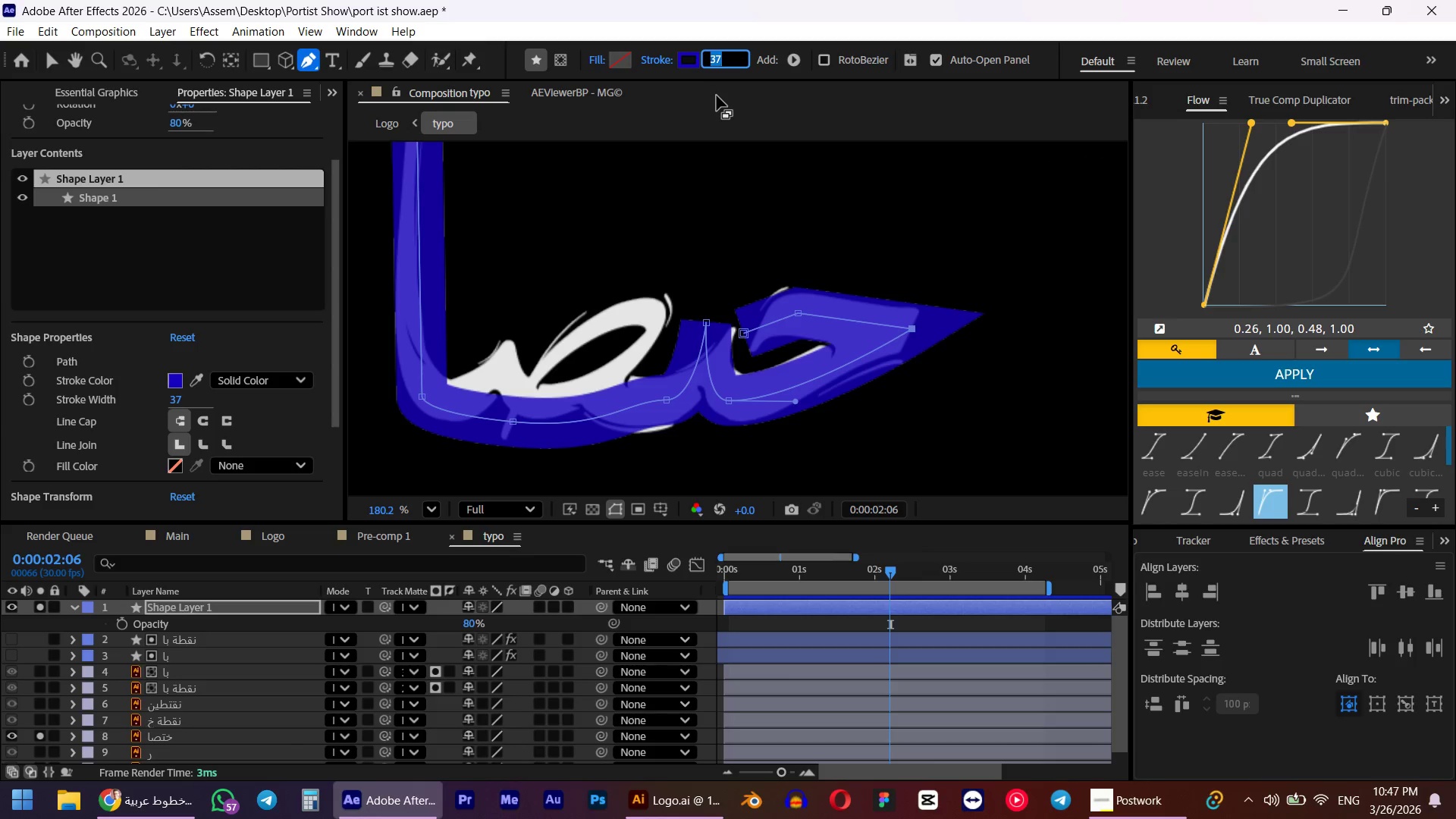 
key(Numpad4)
 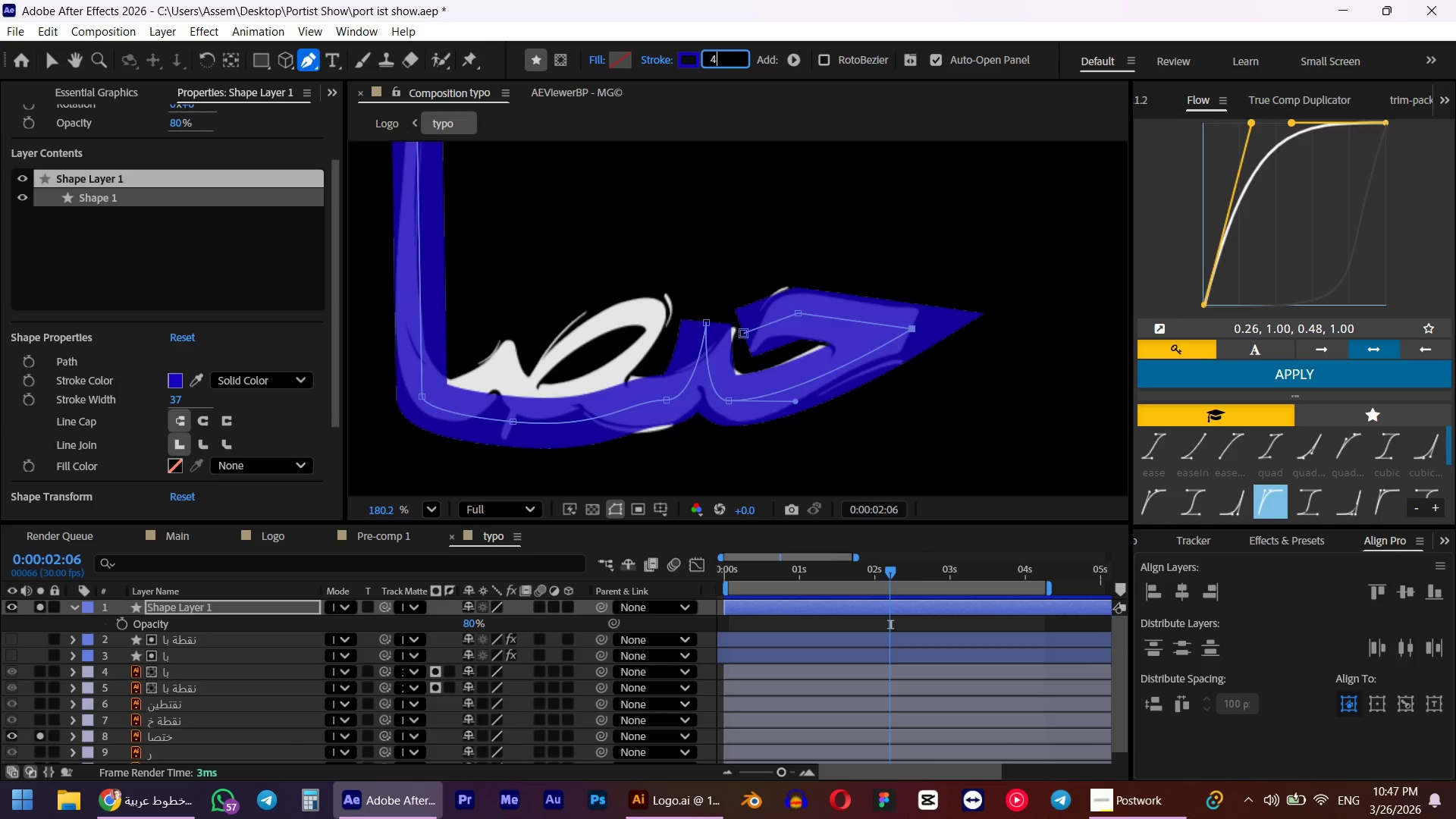 
key(Numpad0)
 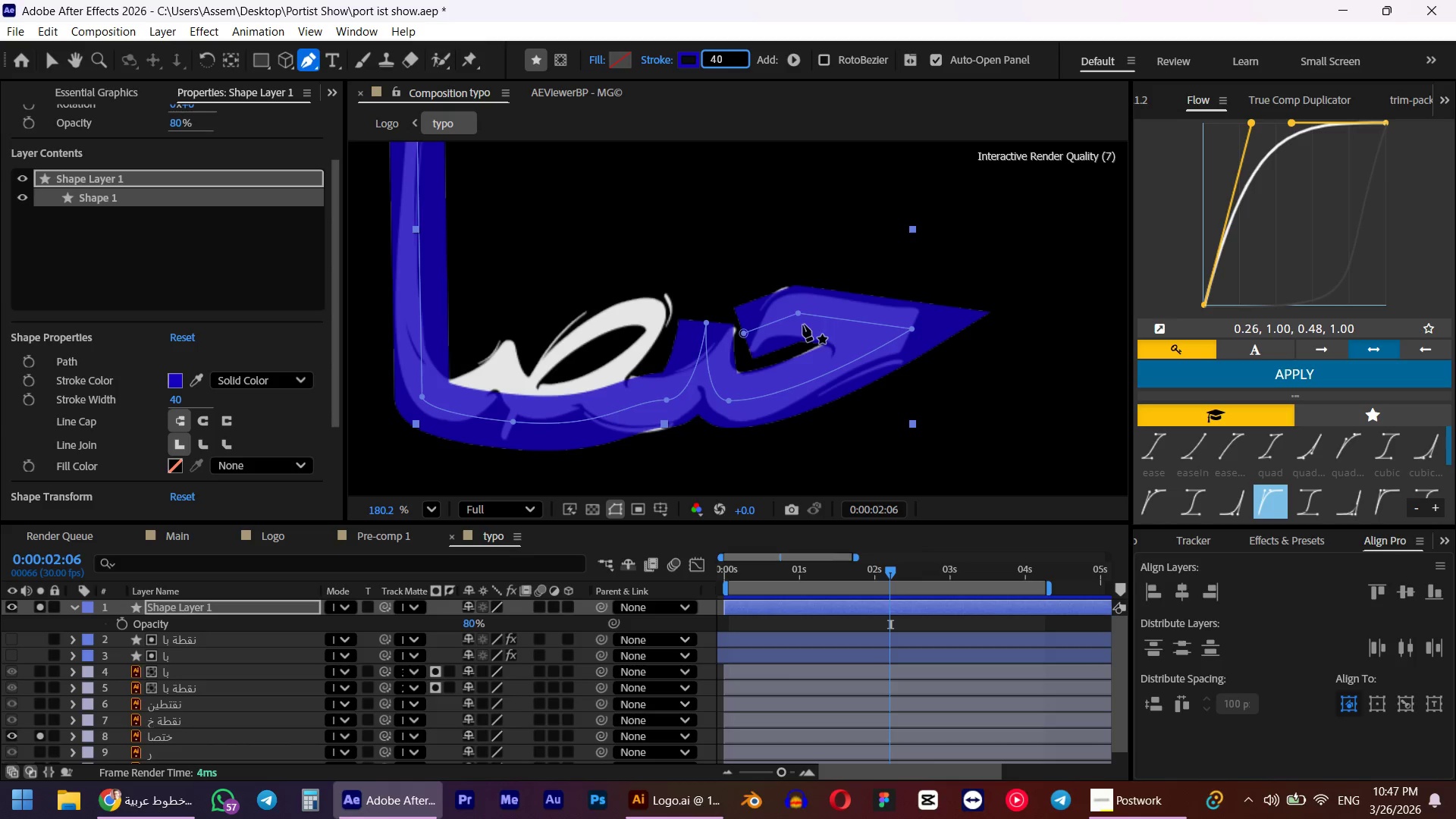 
left_click_drag(start_coordinate=[799, 312], to_coordinate=[793, 309])
 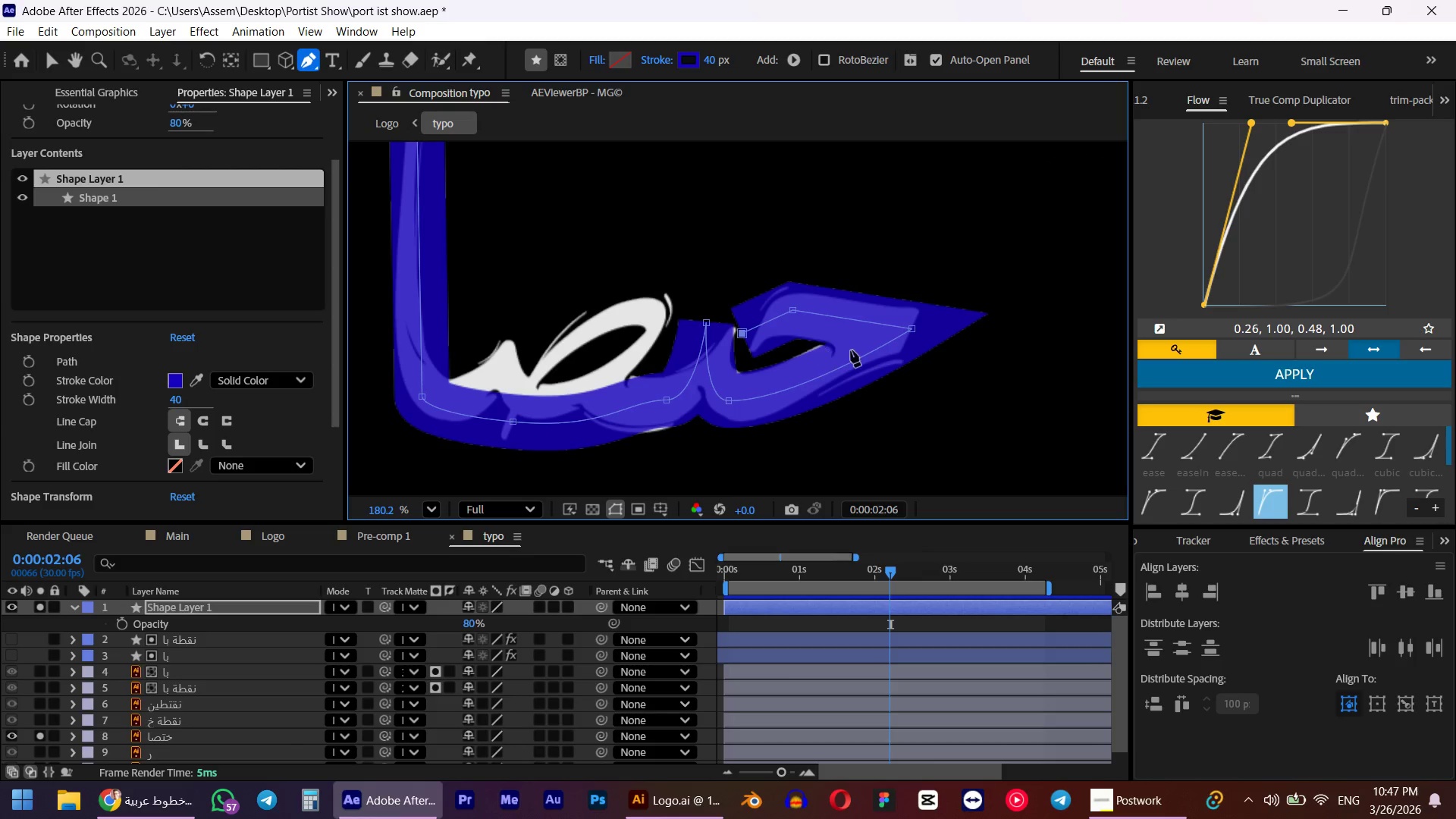 
left_click([910, 331])
 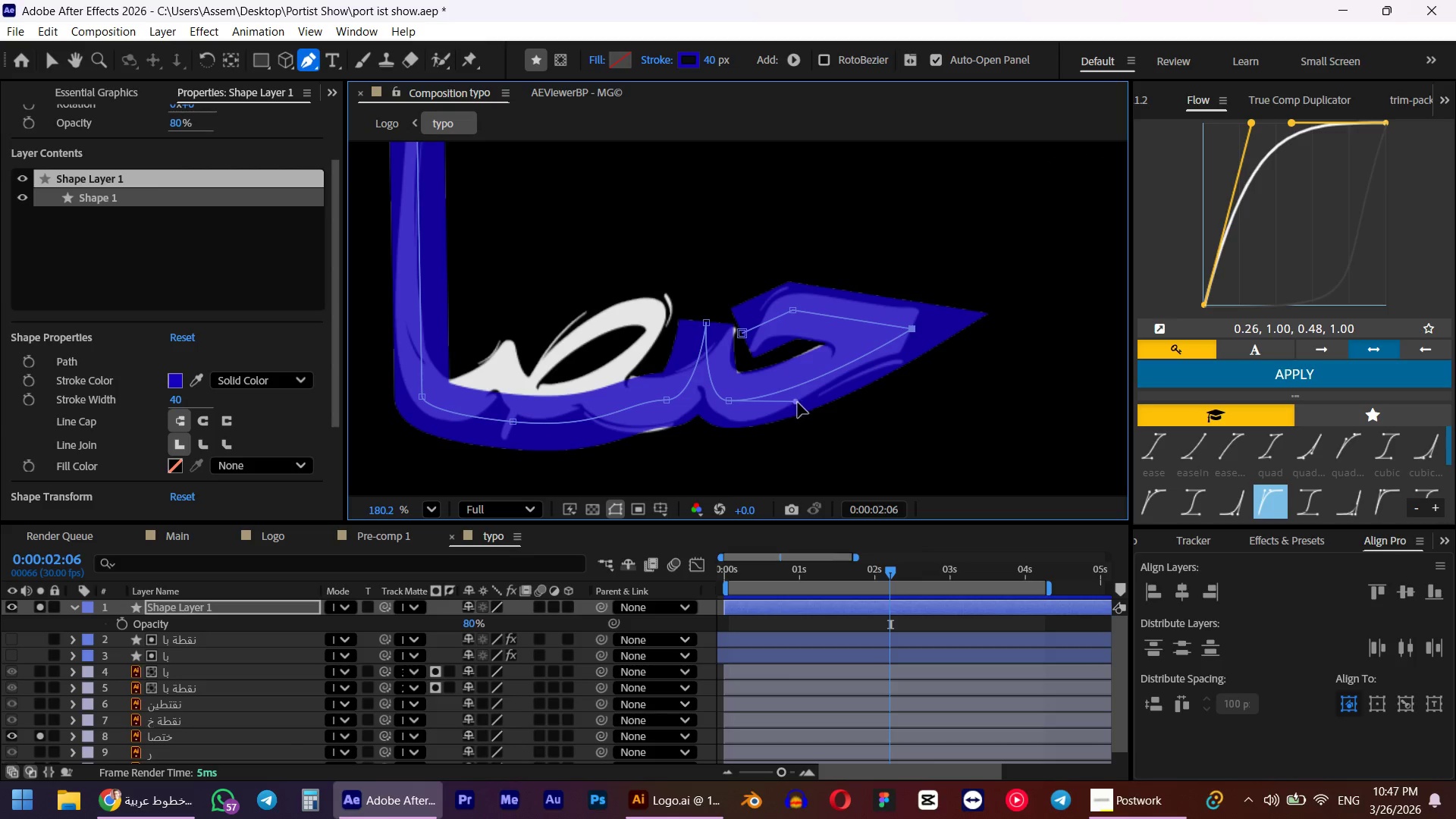 
left_click_drag(start_coordinate=[799, 403], to_coordinate=[802, 394])
 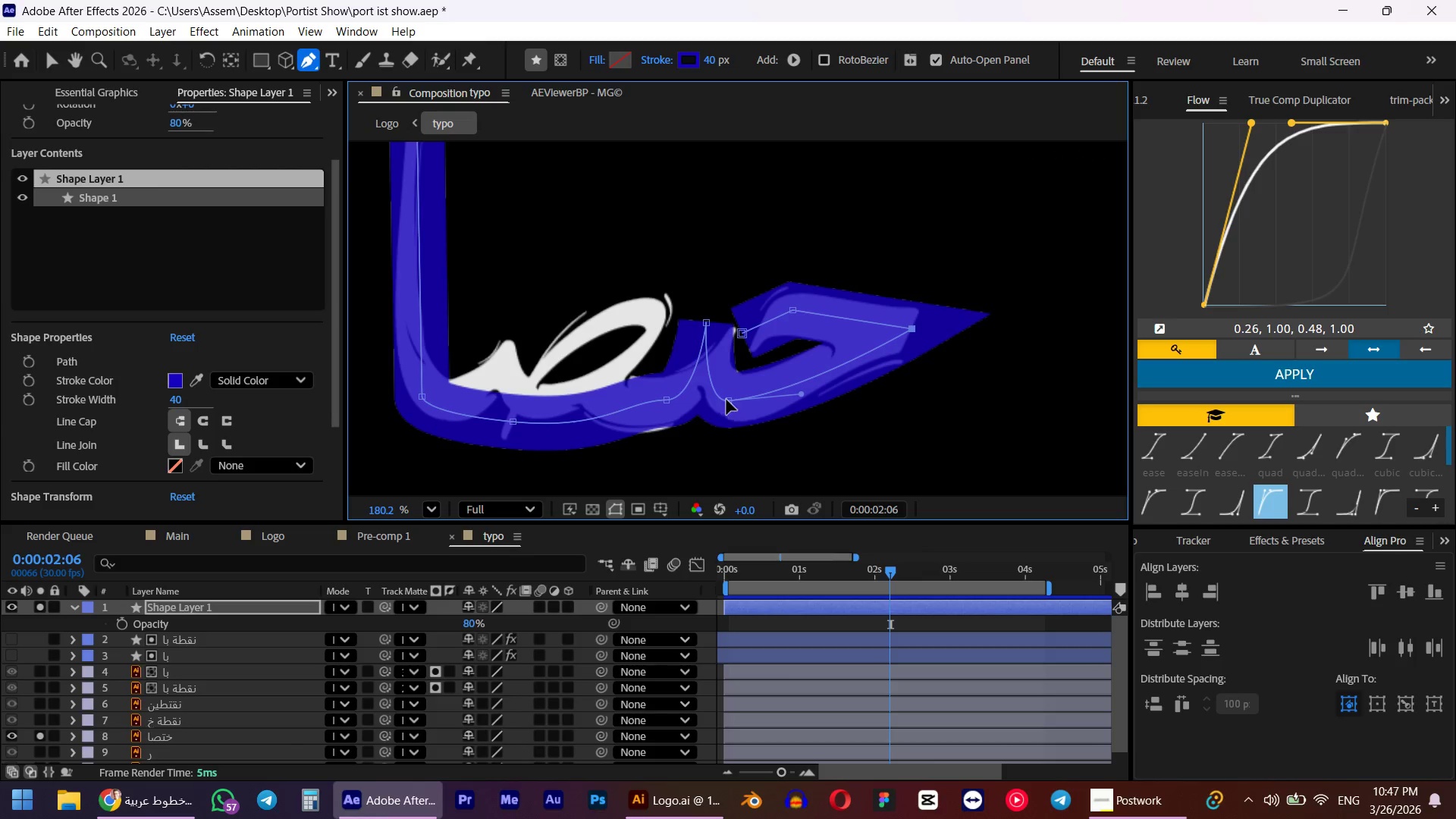 
scroll: coordinate [738, 398], scroll_direction: up, amount: 6.0
 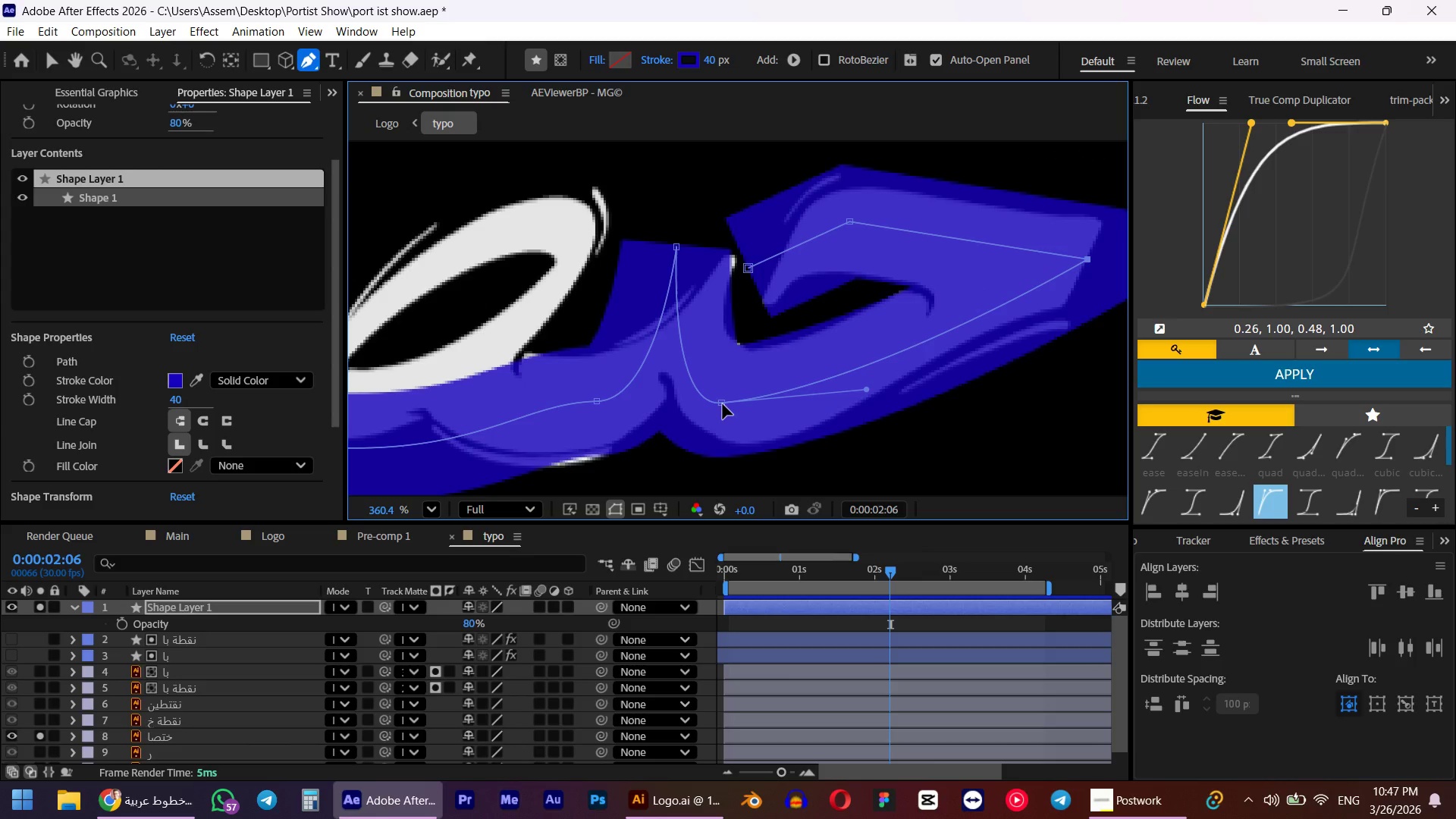 
left_click_drag(start_coordinate=[723, 404], to_coordinate=[728, 402])
 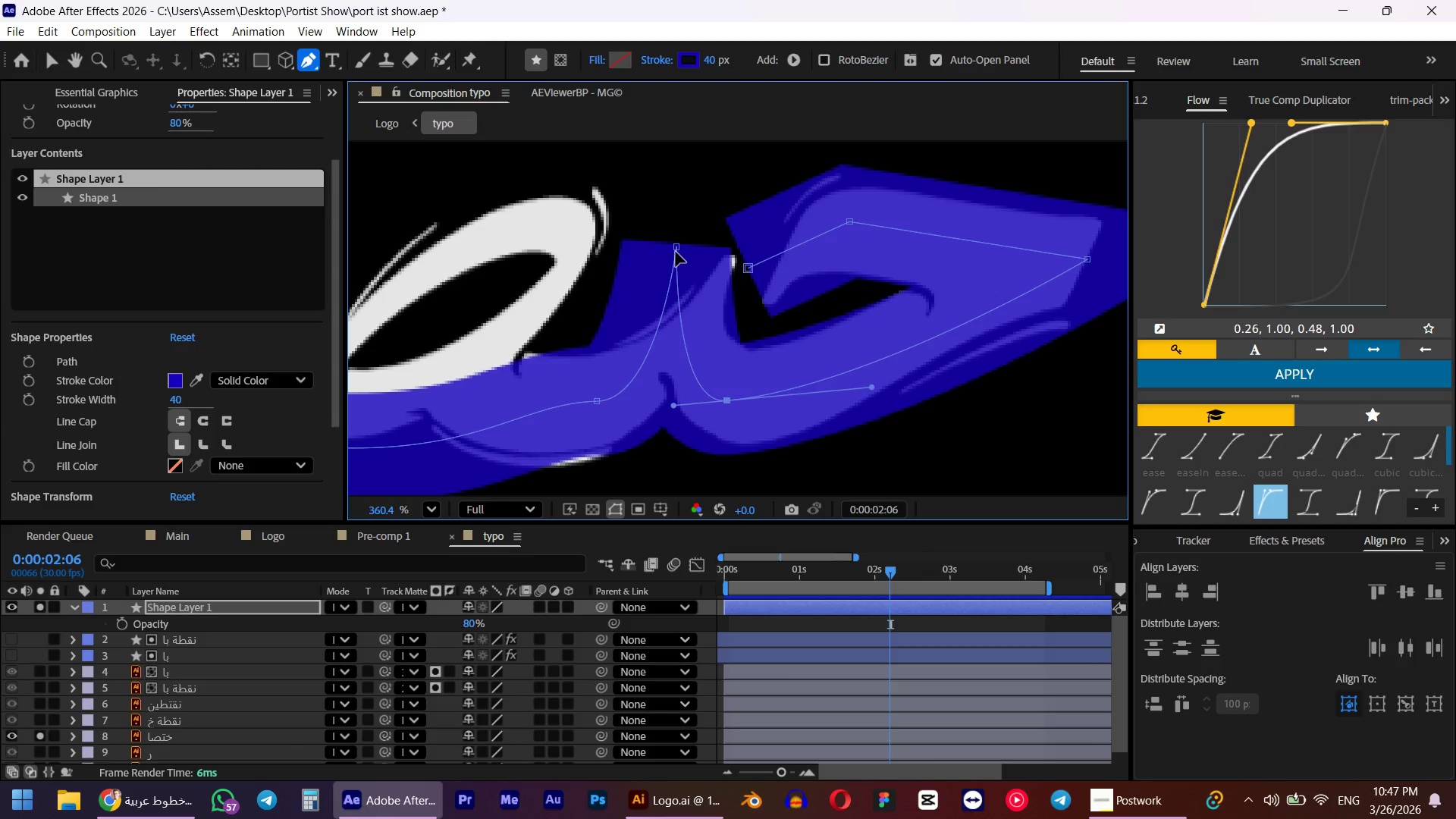 
left_click_drag(start_coordinate=[676, 252], to_coordinate=[682, 246])
 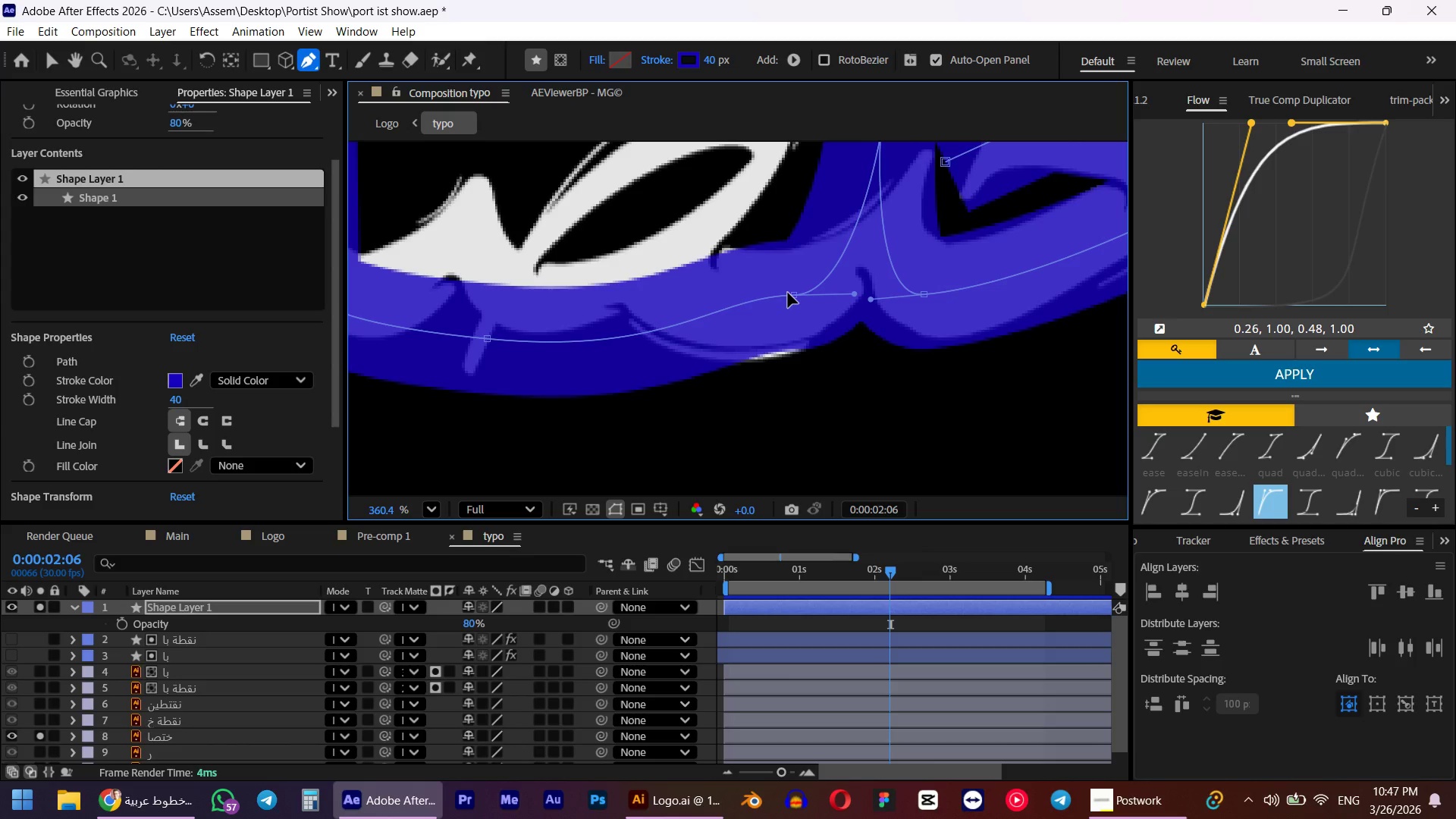 
left_click_drag(start_coordinate=[792, 294], to_coordinate=[786, 304])
 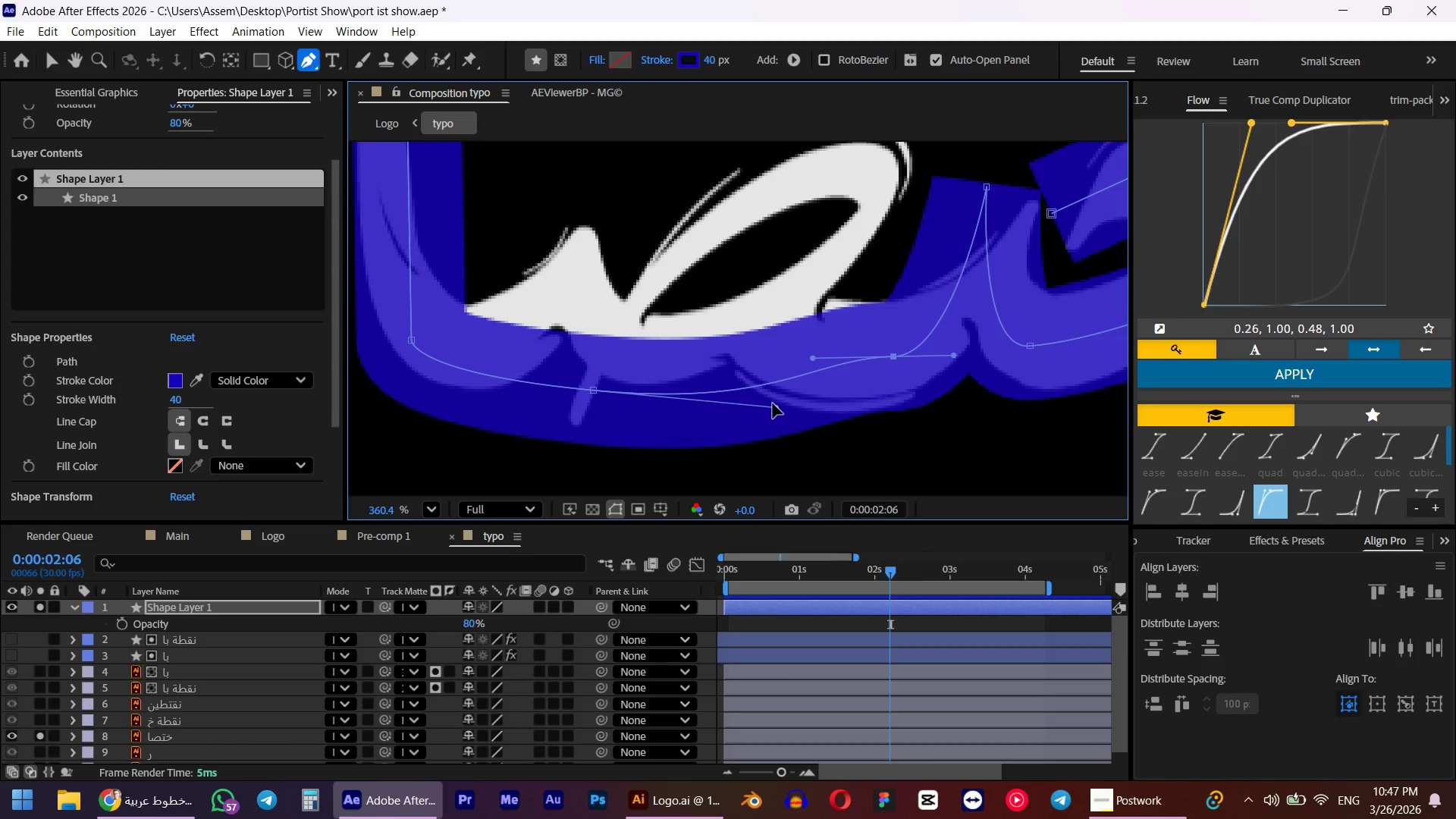 
left_click_drag(start_coordinate=[777, 406], to_coordinate=[789, 338])
 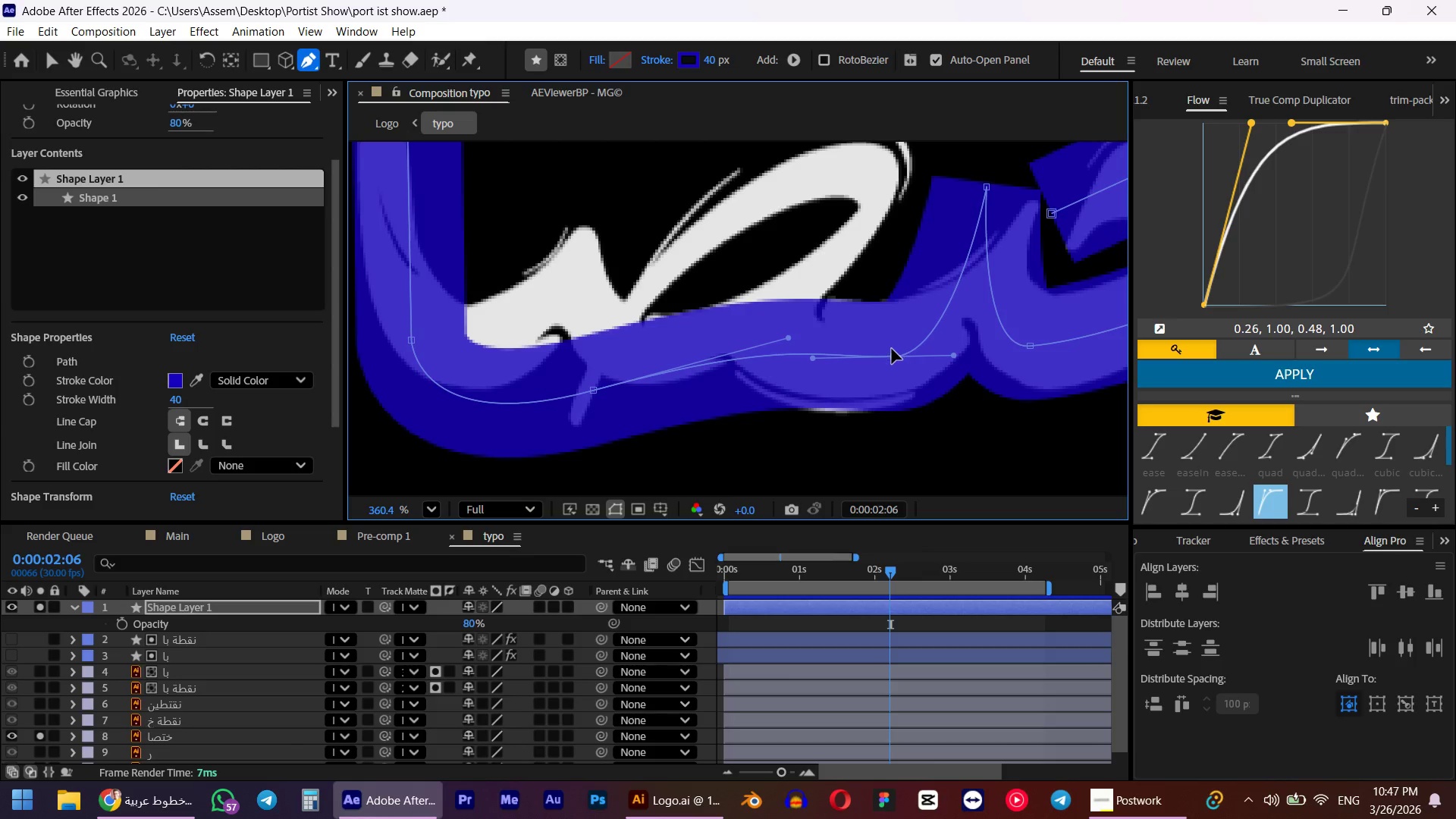 
left_click_drag(start_coordinate=[892, 349], to_coordinate=[886, 351])
 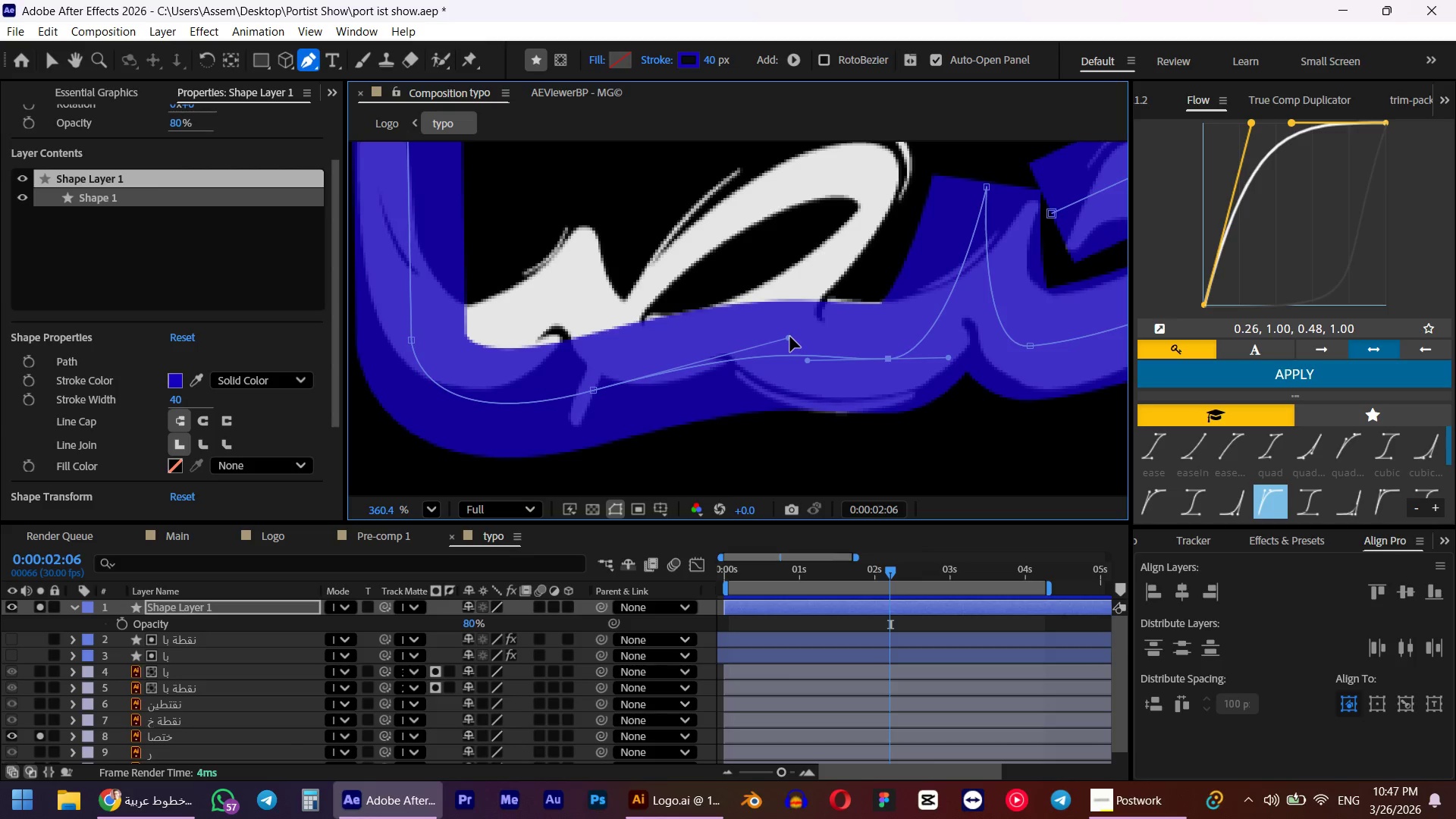 
left_click_drag(start_coordinate=[790, 337], to_coordinate=[748, 318])
 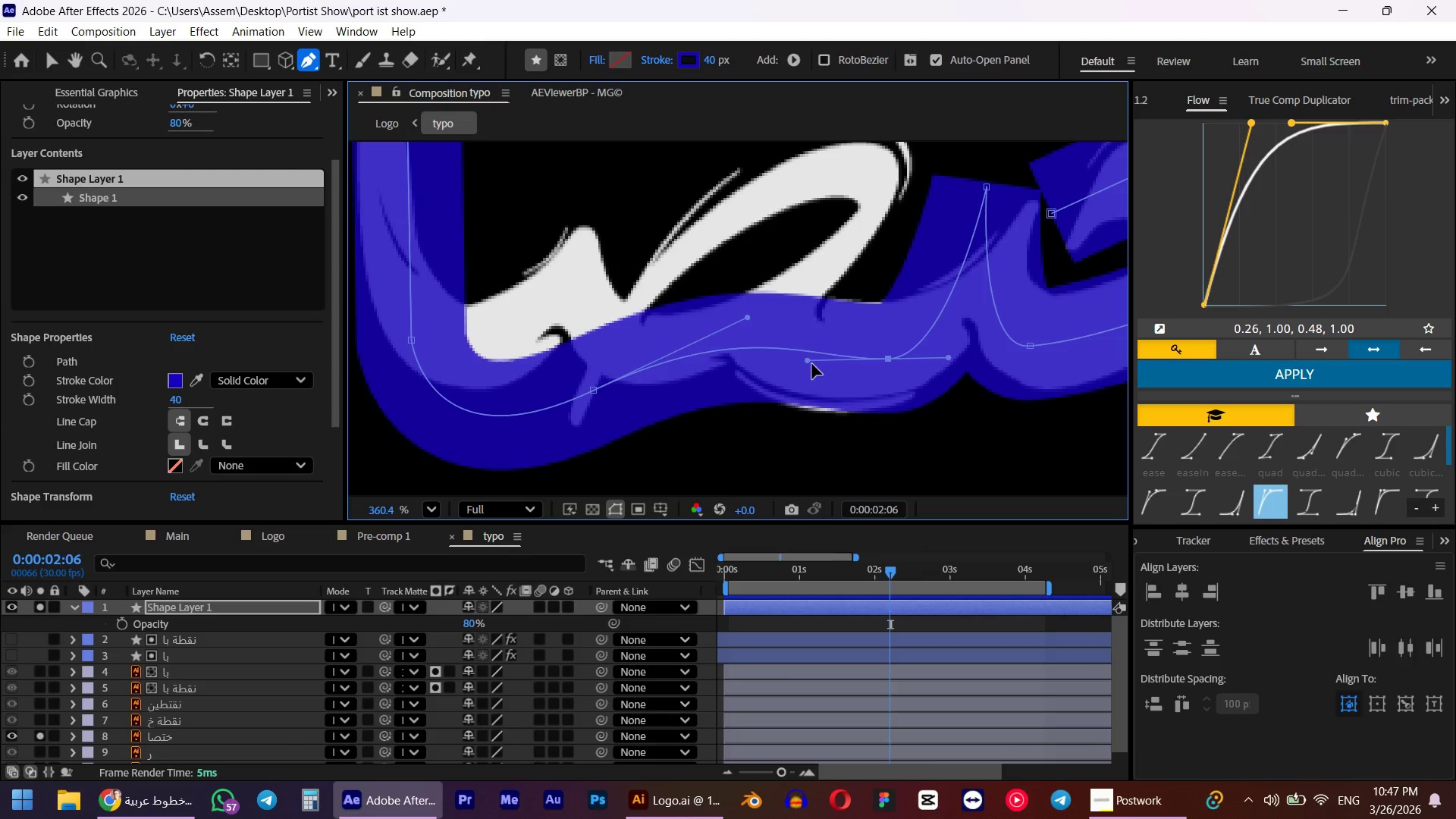 
left_click_drag(start_coordinate=[810, 364], to_coordinate=[770, 369])
 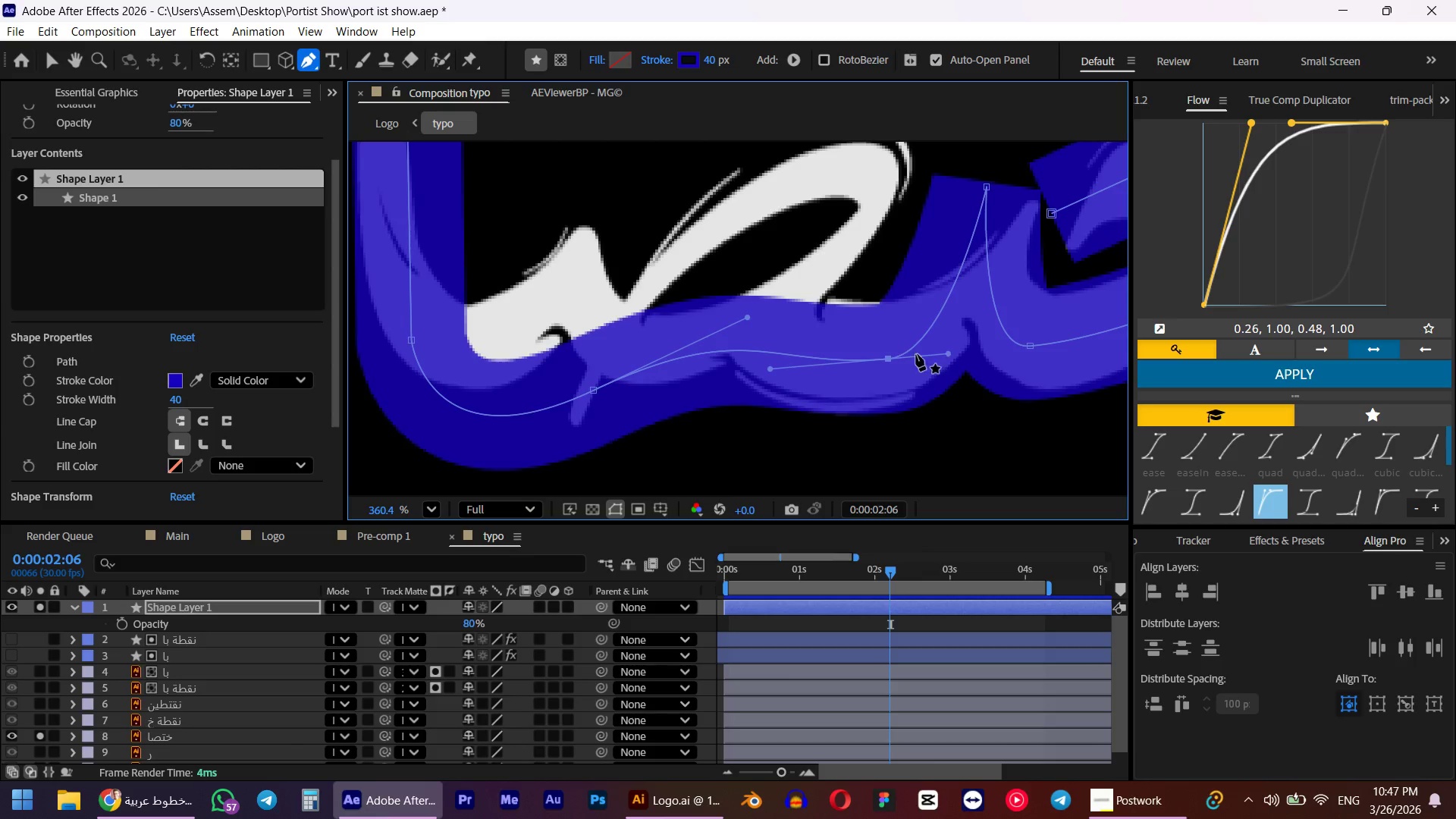 
left_click_drag(start_coordinate=[890, 356], to_coordinate=[893, 350])
 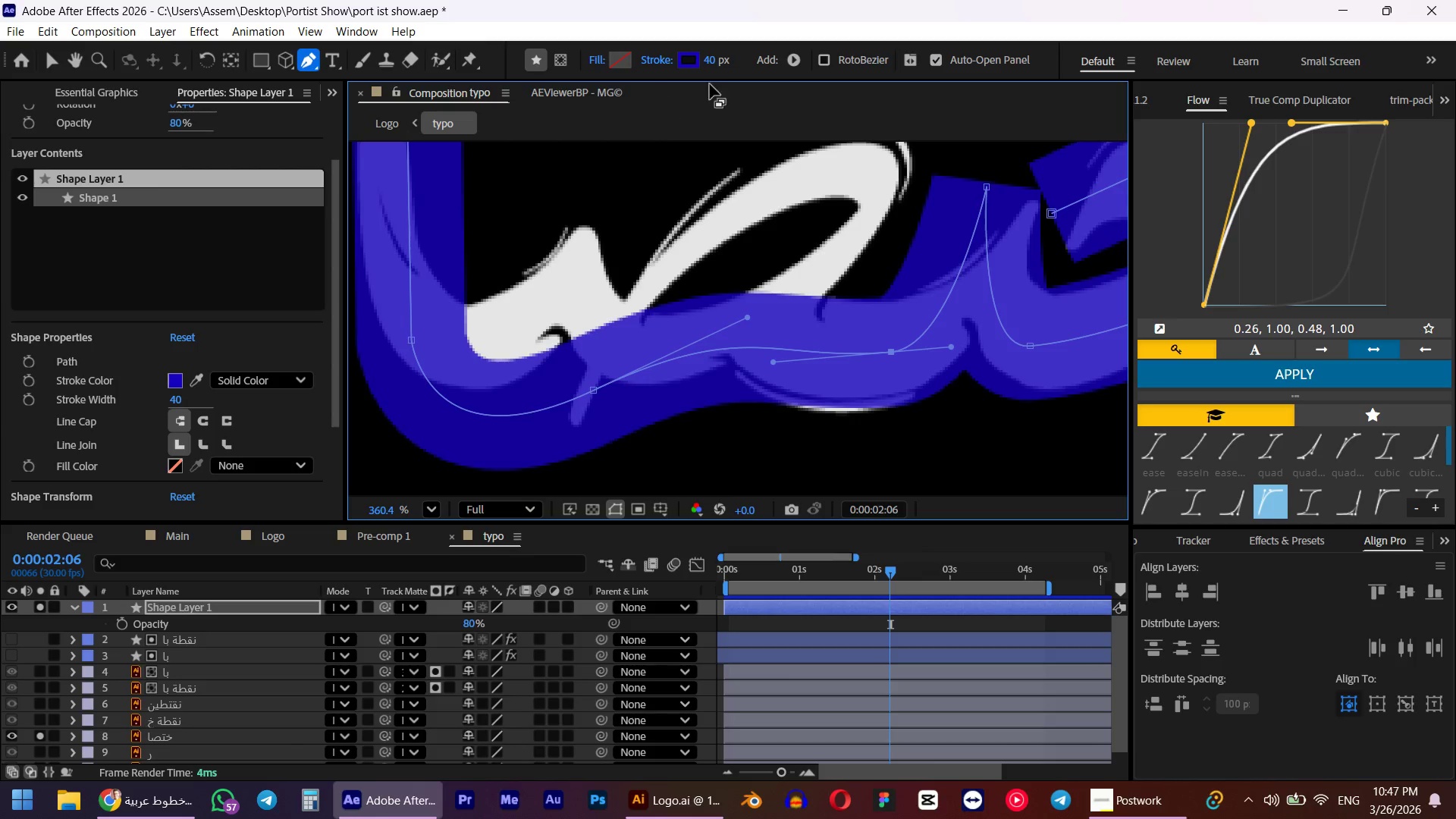 
left_click([711, 60])
 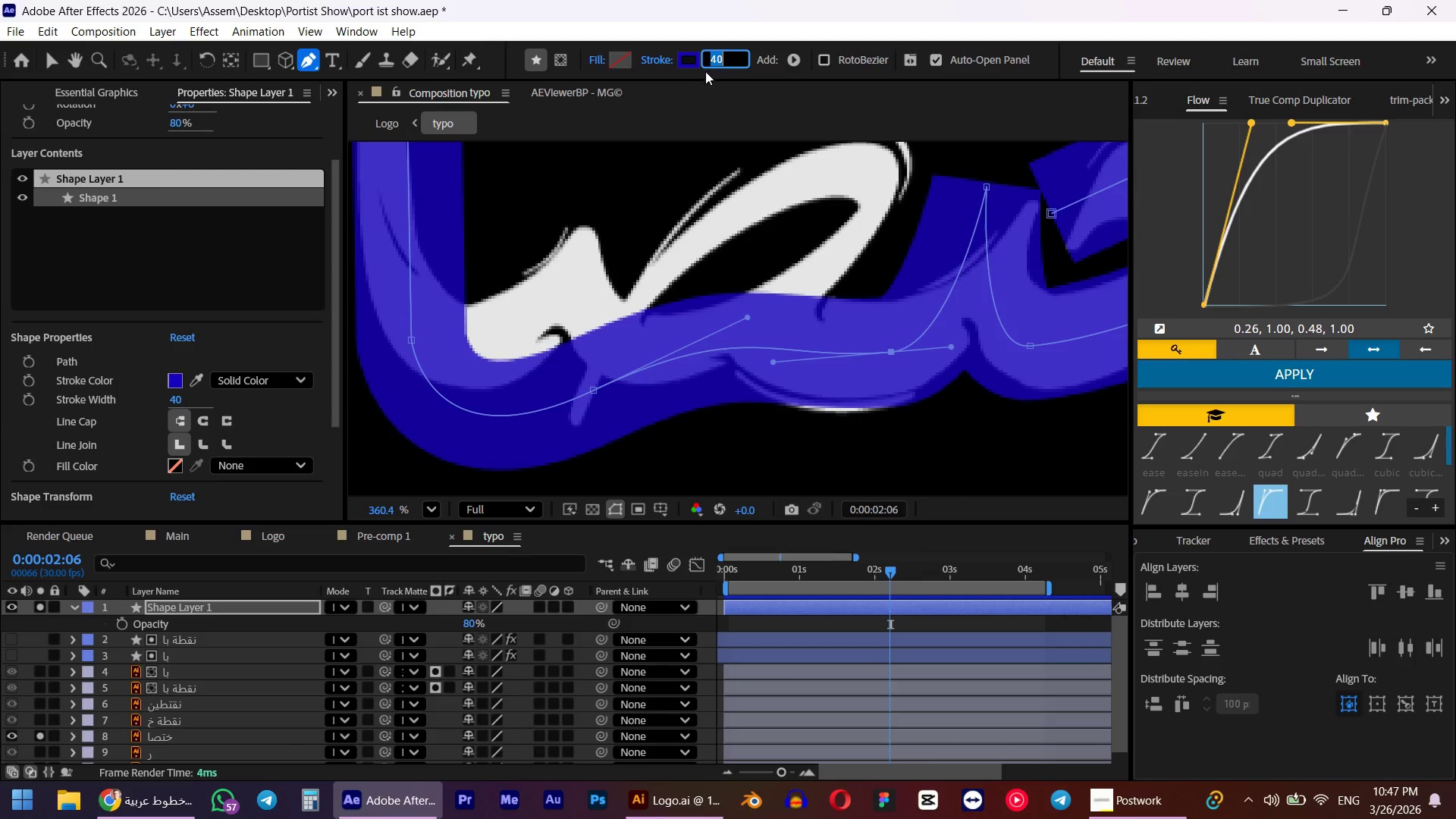 
key(Numpad4)
 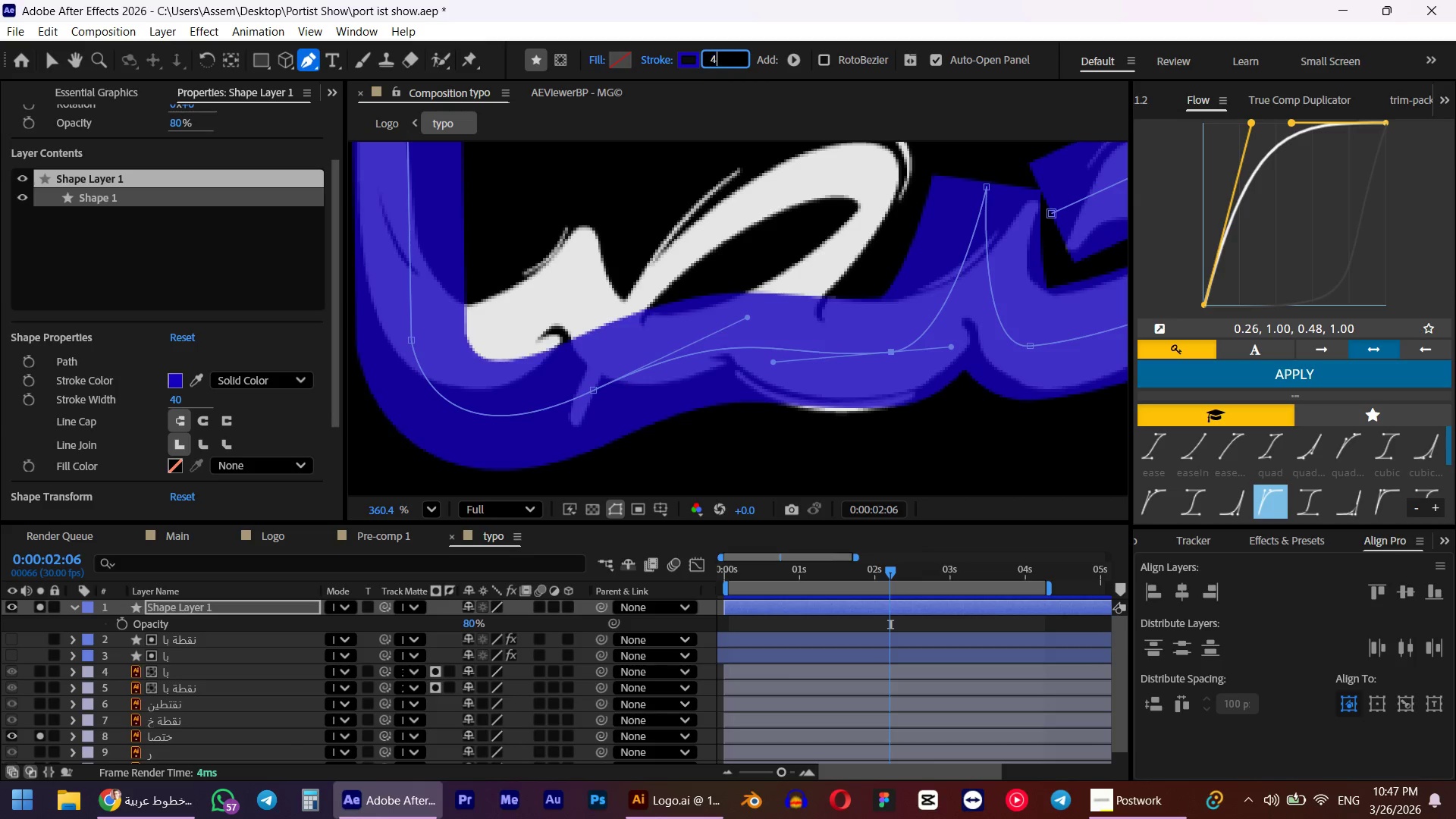 
key(Numpad1)
 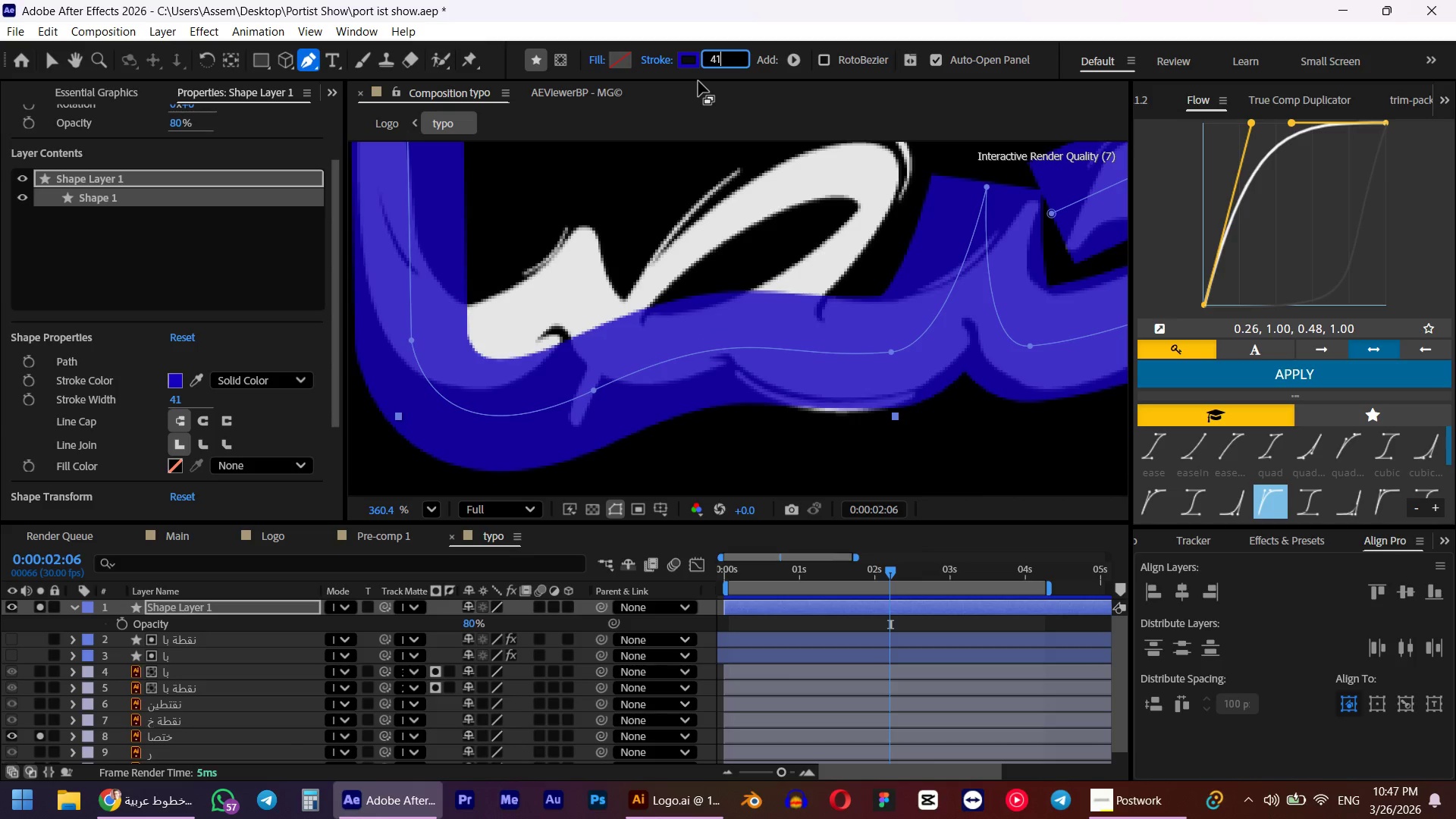 
key(NumpadEnter)
 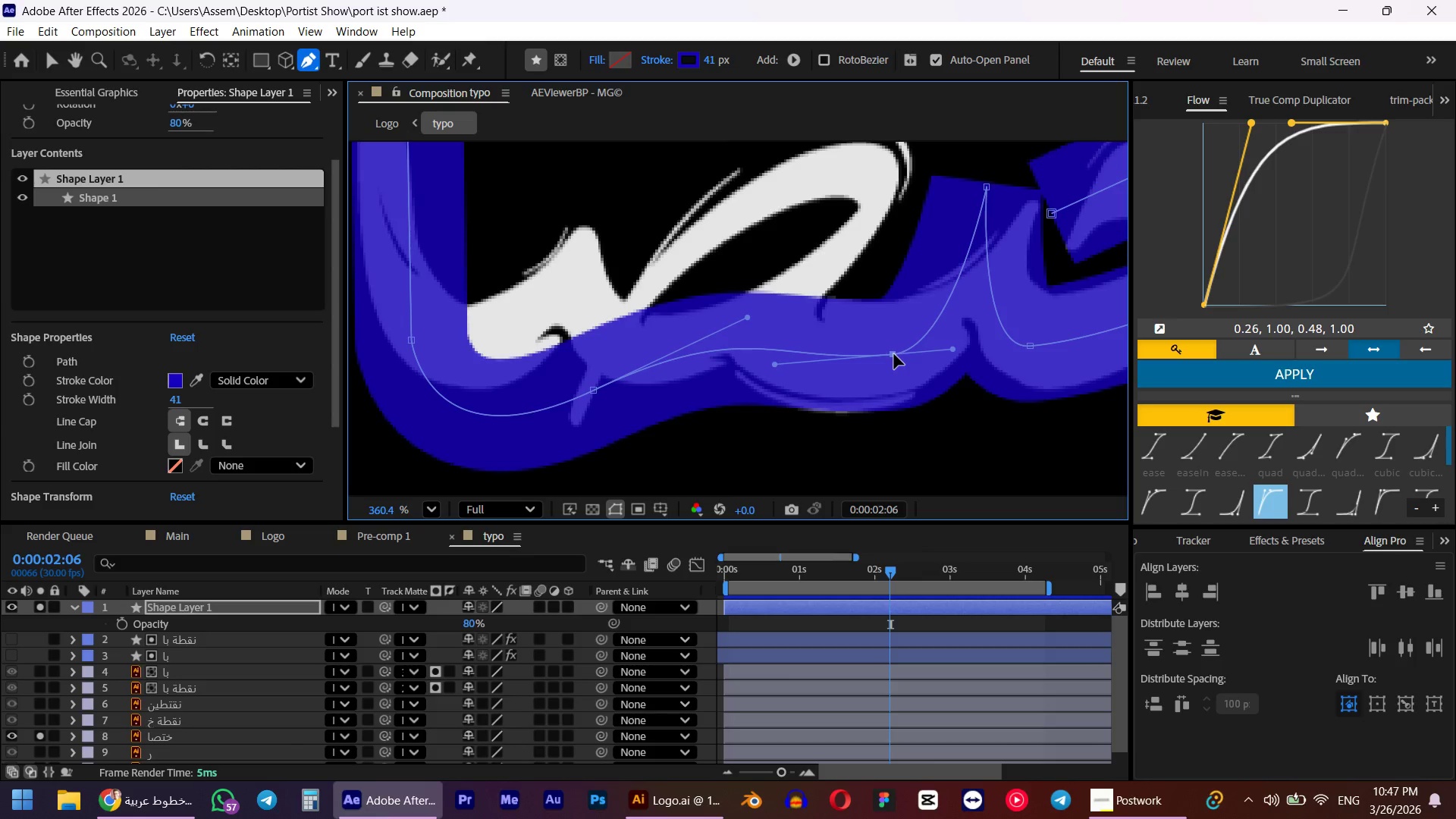 
wait(5.78)
 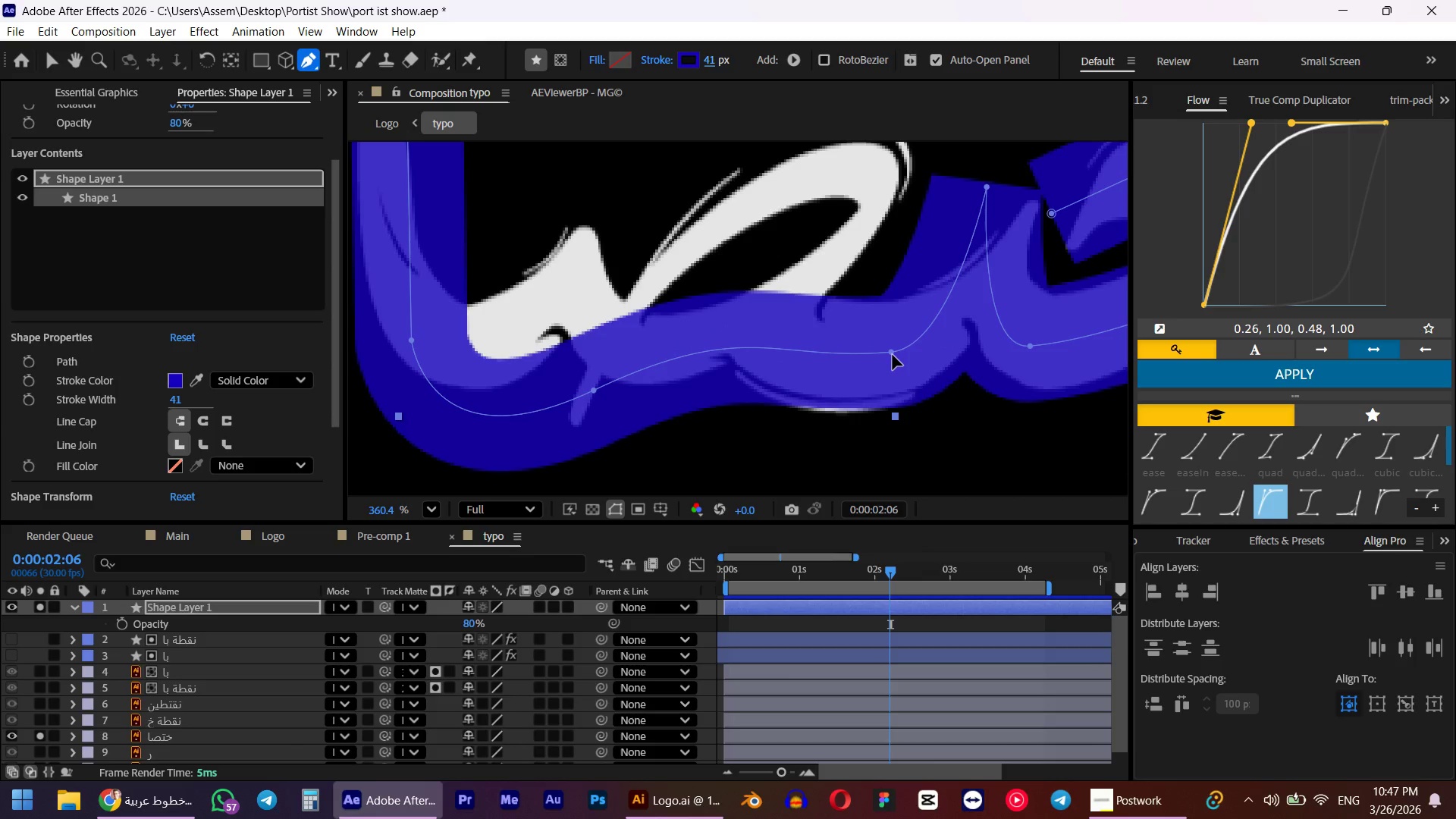 
left_click_drag(start_coordinate=[779, 367], to_coordinate=[788, 373])
 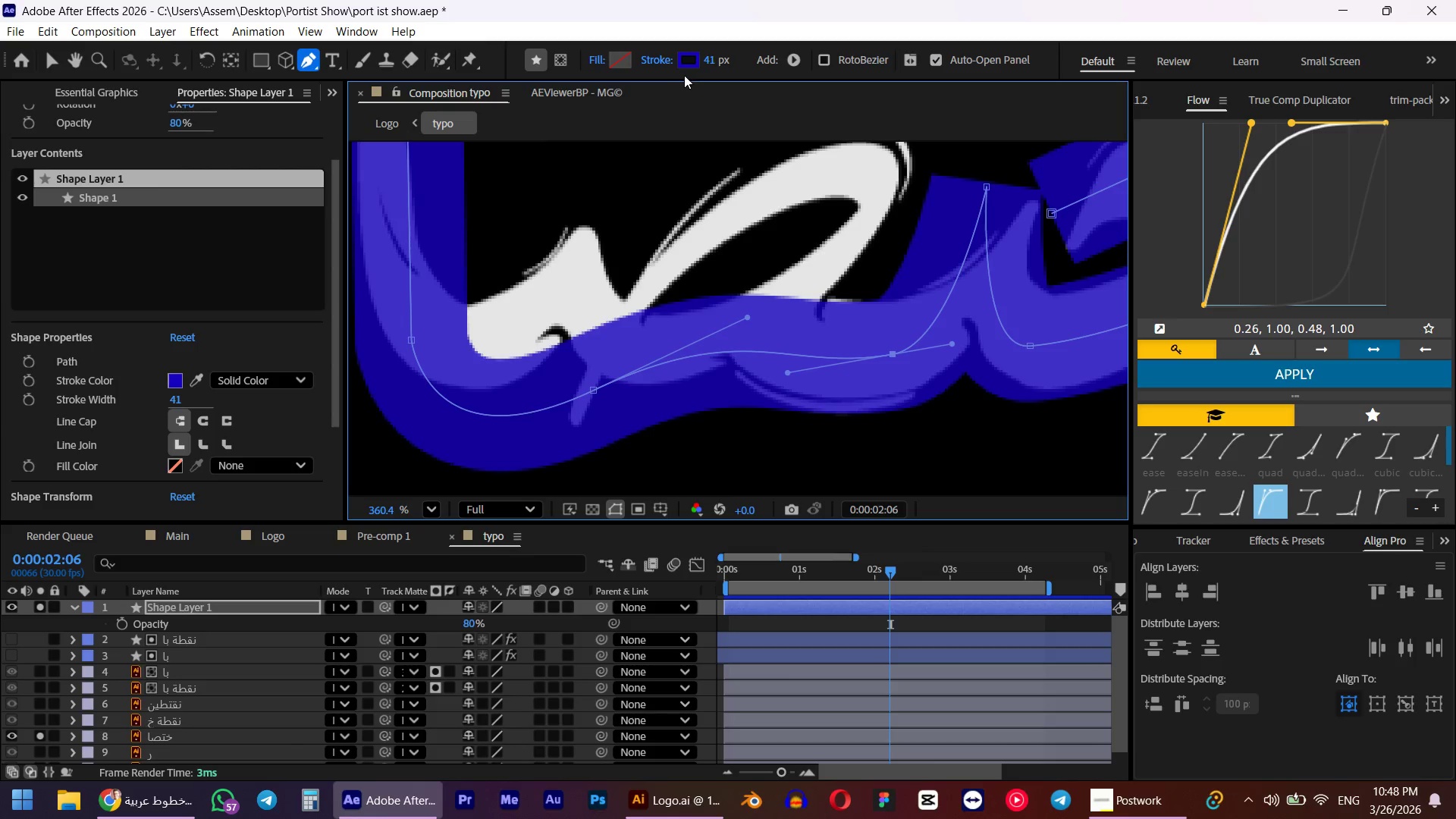 
key(Control+Z)
 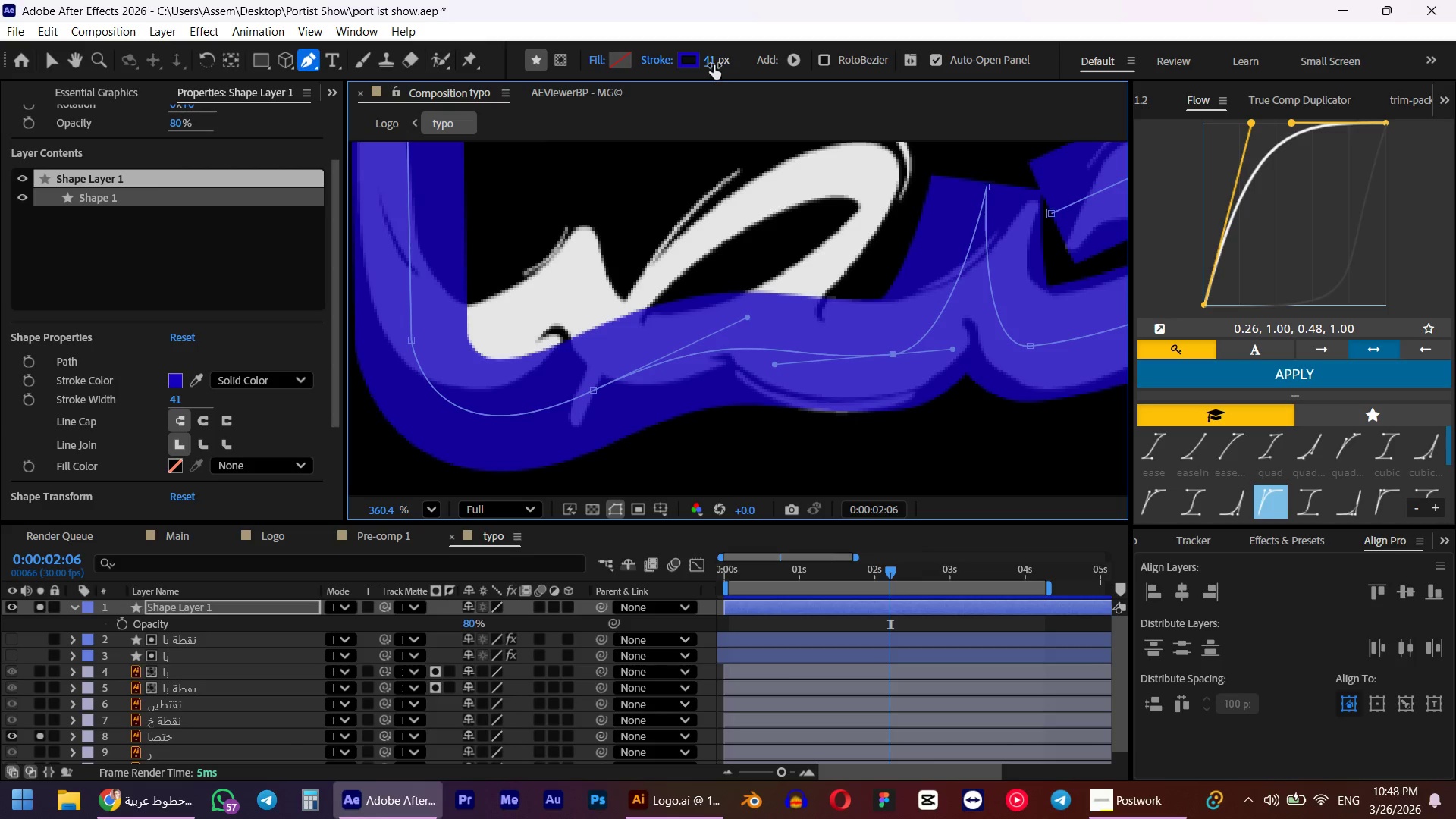 
left_click([714, 65])
 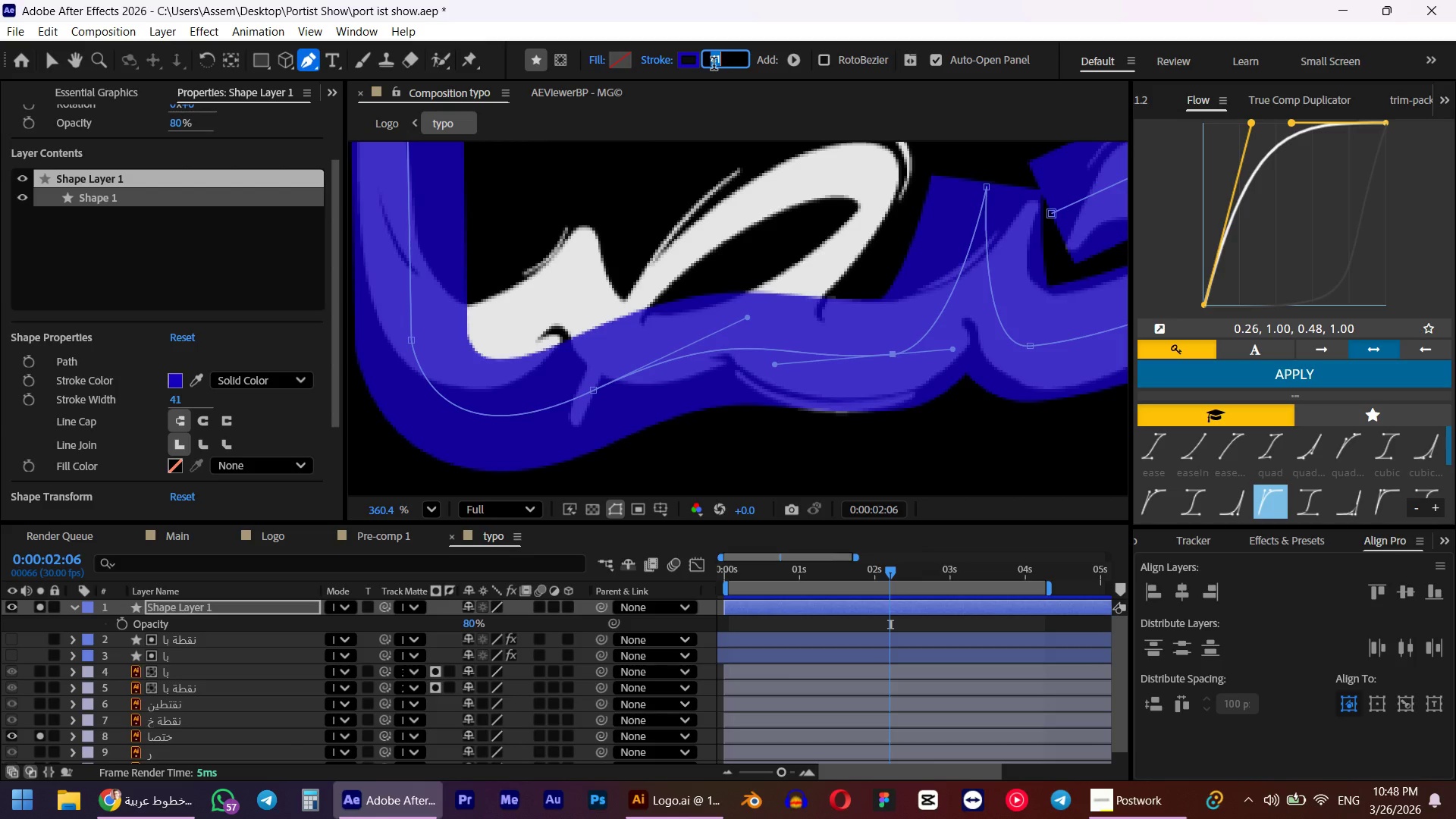 
key(Control+Numpad4)
 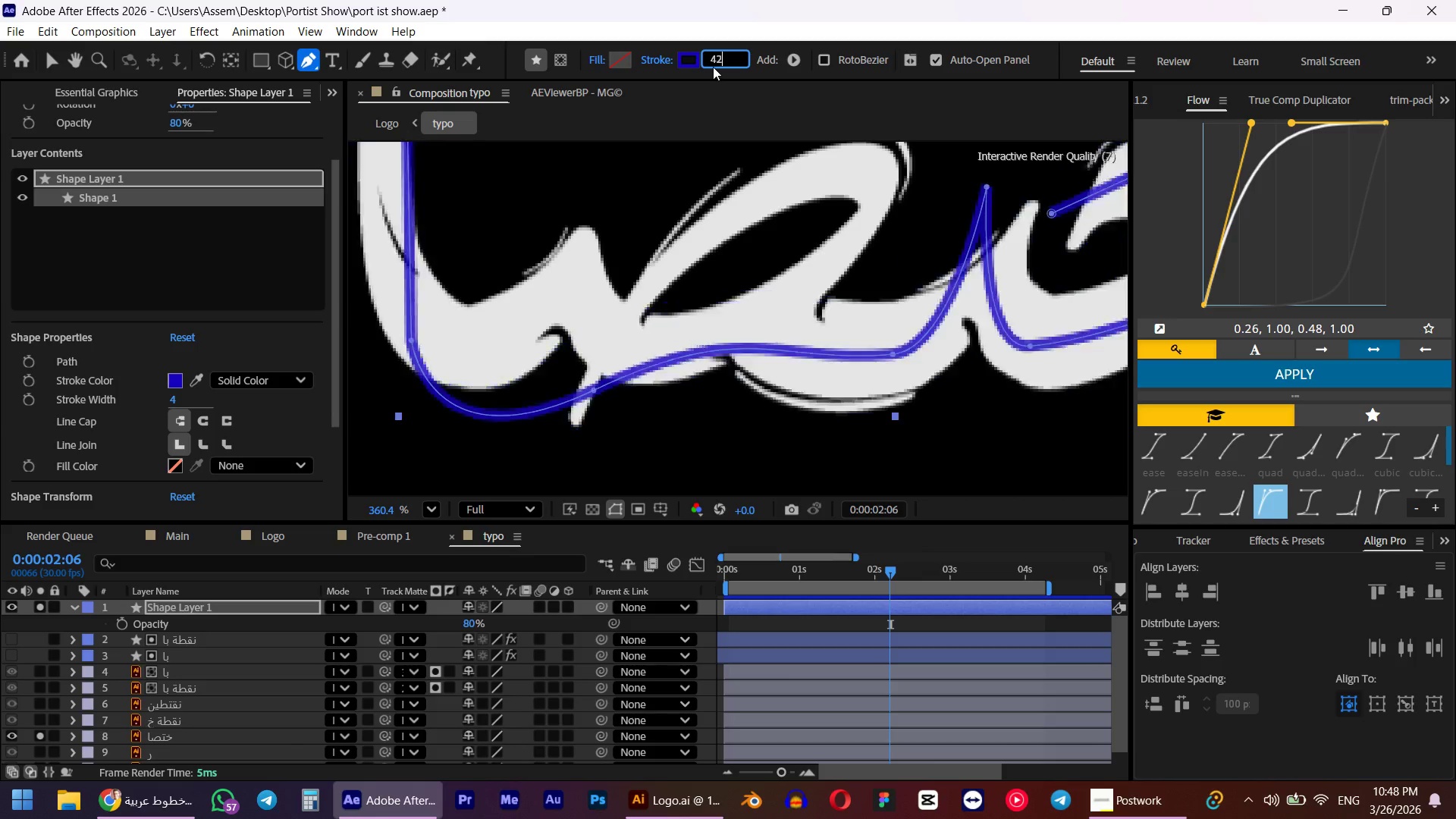 
key(Numpad2)
 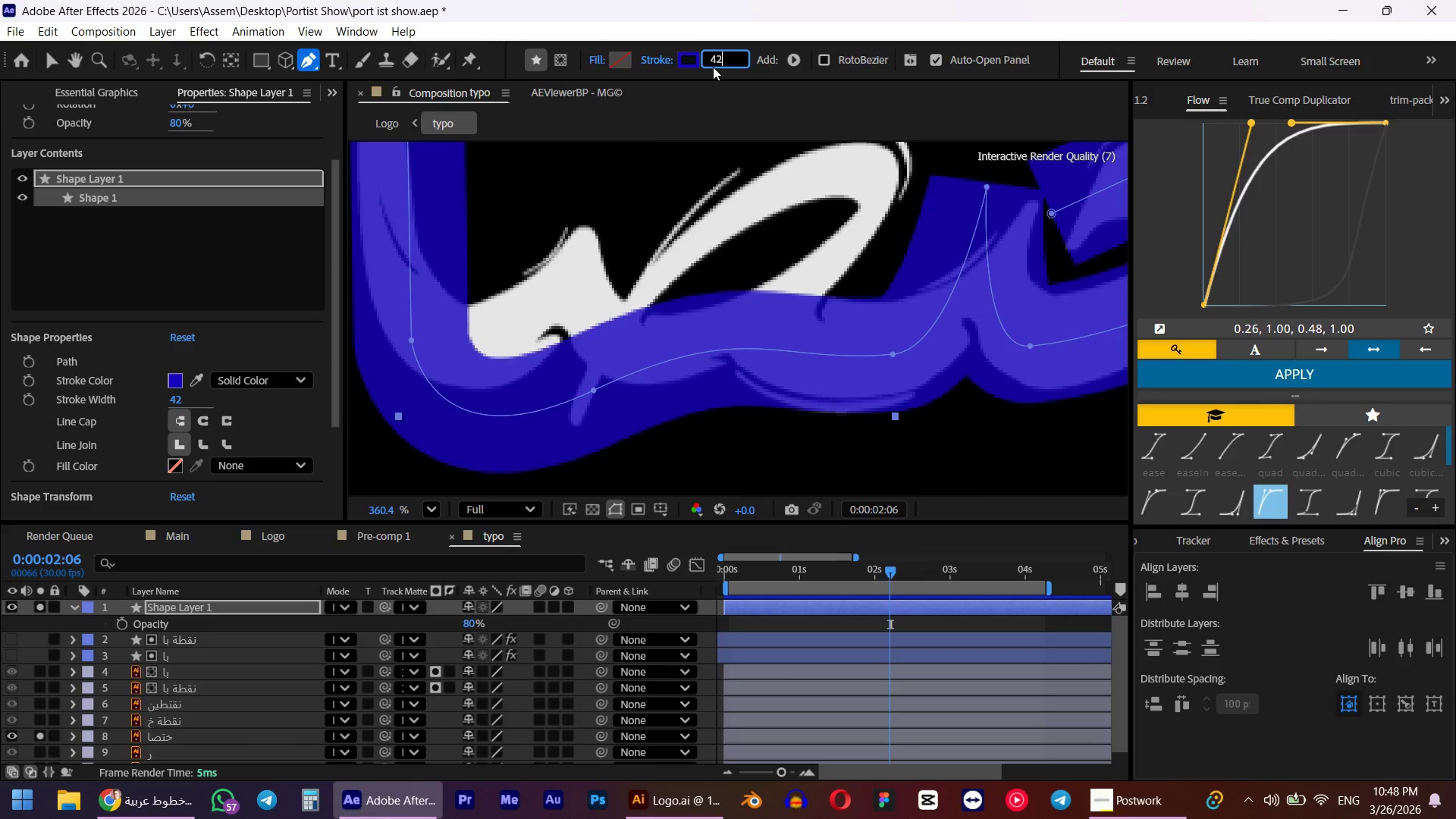 
key(NumpadEnter)
 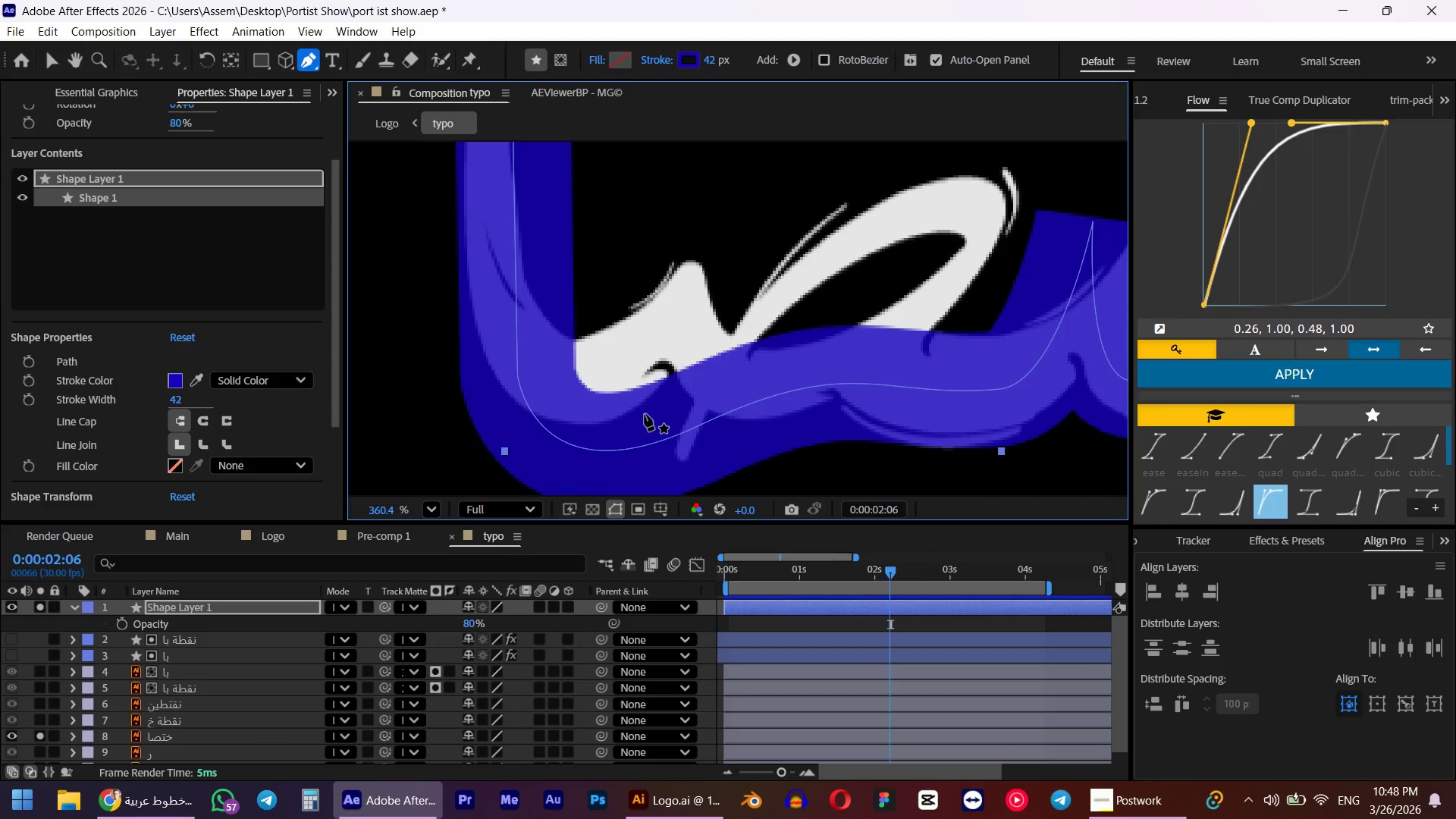 
scroll: coordinate [730, 327], scroll_direction: down, amount: 4.0
 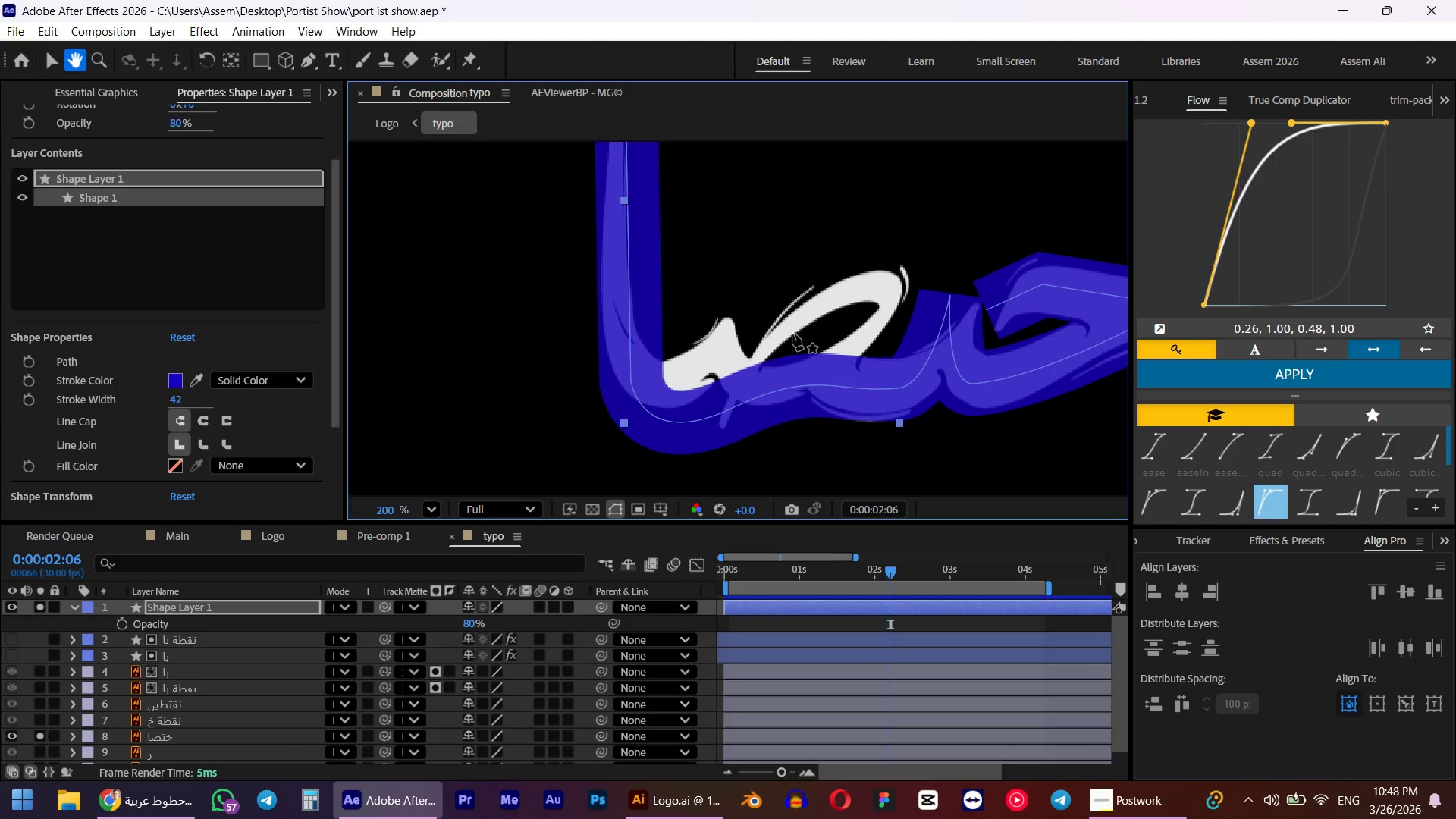 
scroll: coordinate [1023, 303], scroll_direction: up, amount: 9.0
 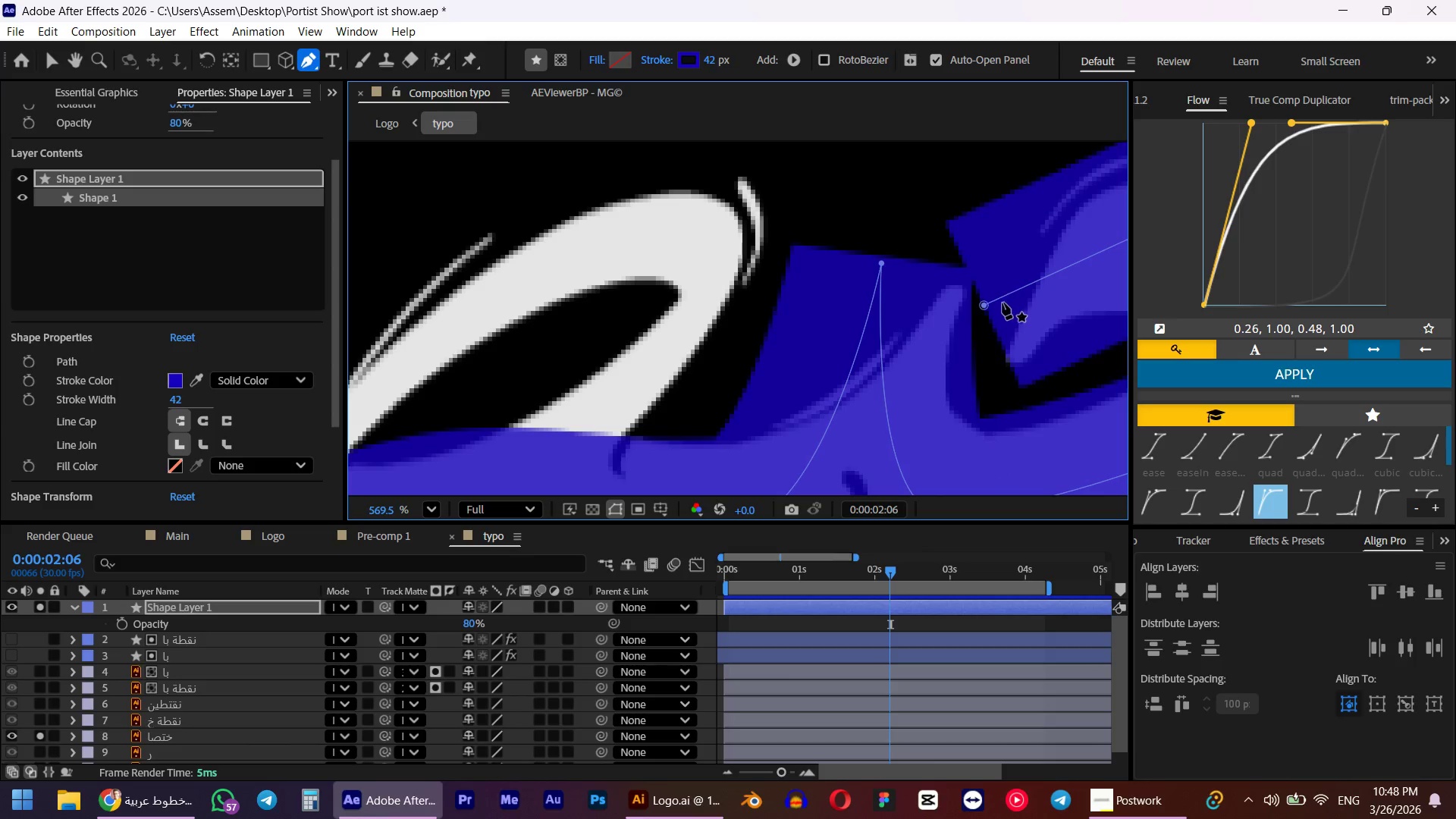 
scroll: coordinate [991, 302], scroll_direction: down, amount: 5.0
 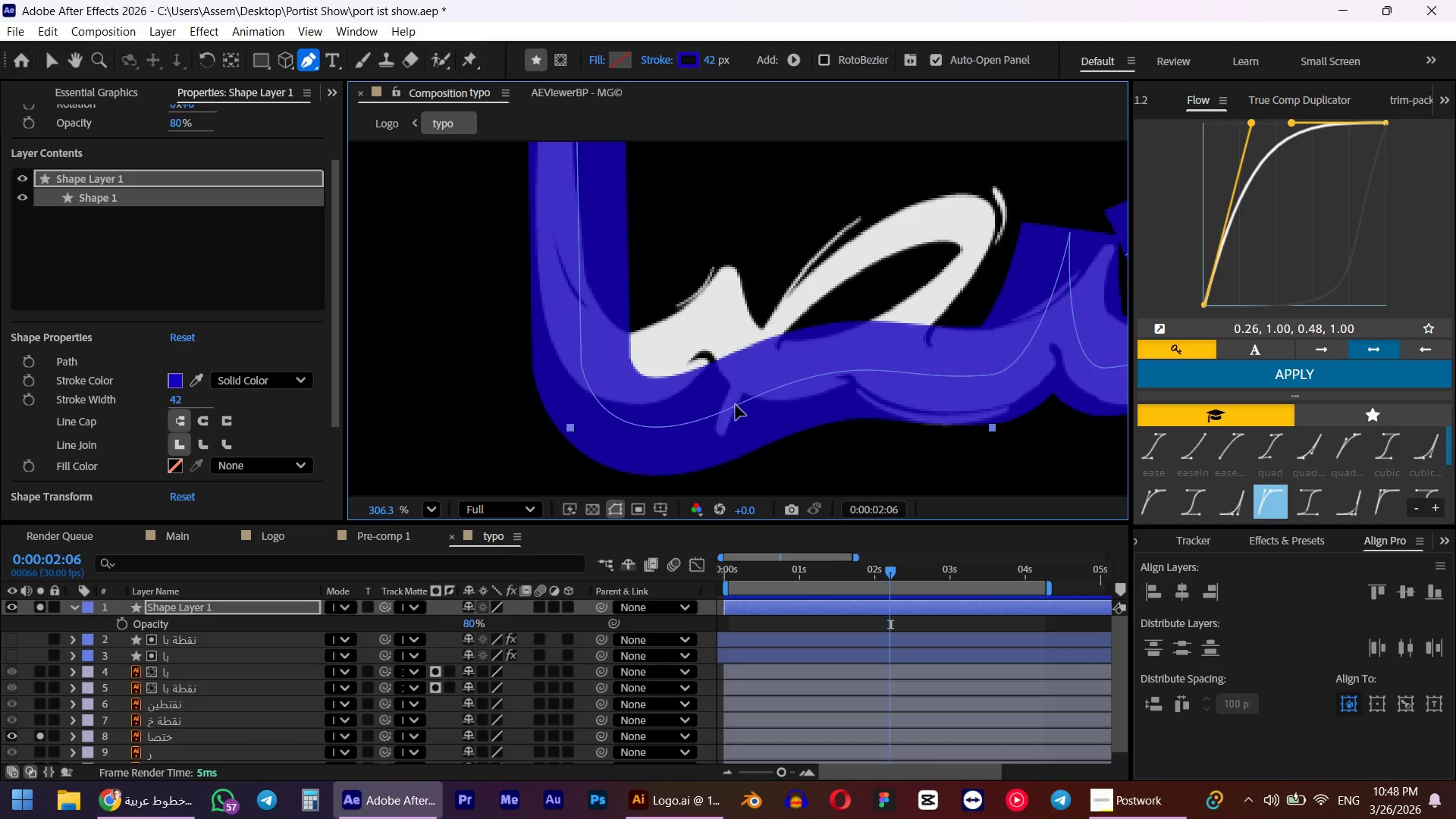 
left_click([739, 406])
 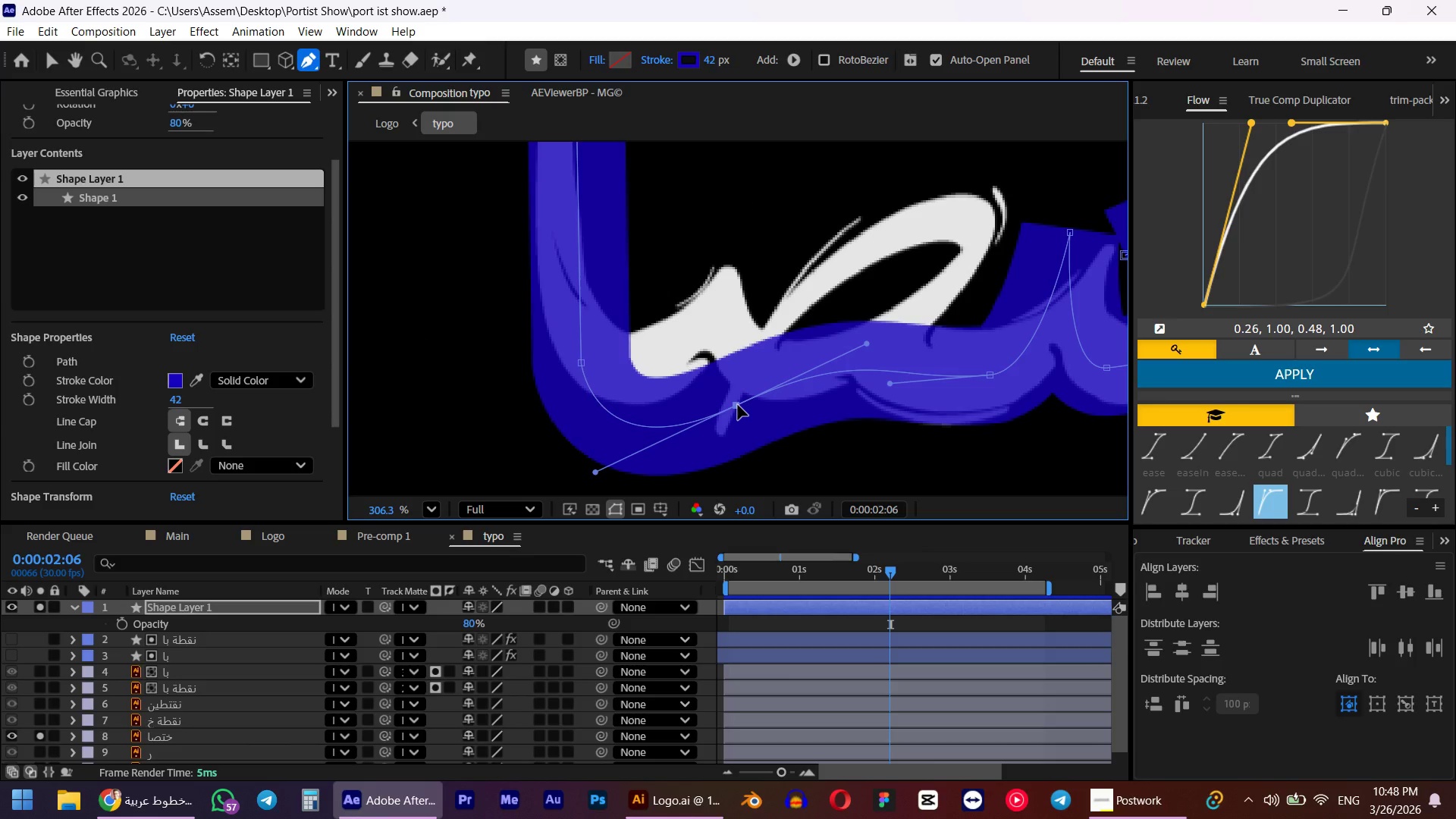 
left_click_drag(start_coordinate=[738, 405], to_coordinate=[741, 395])
 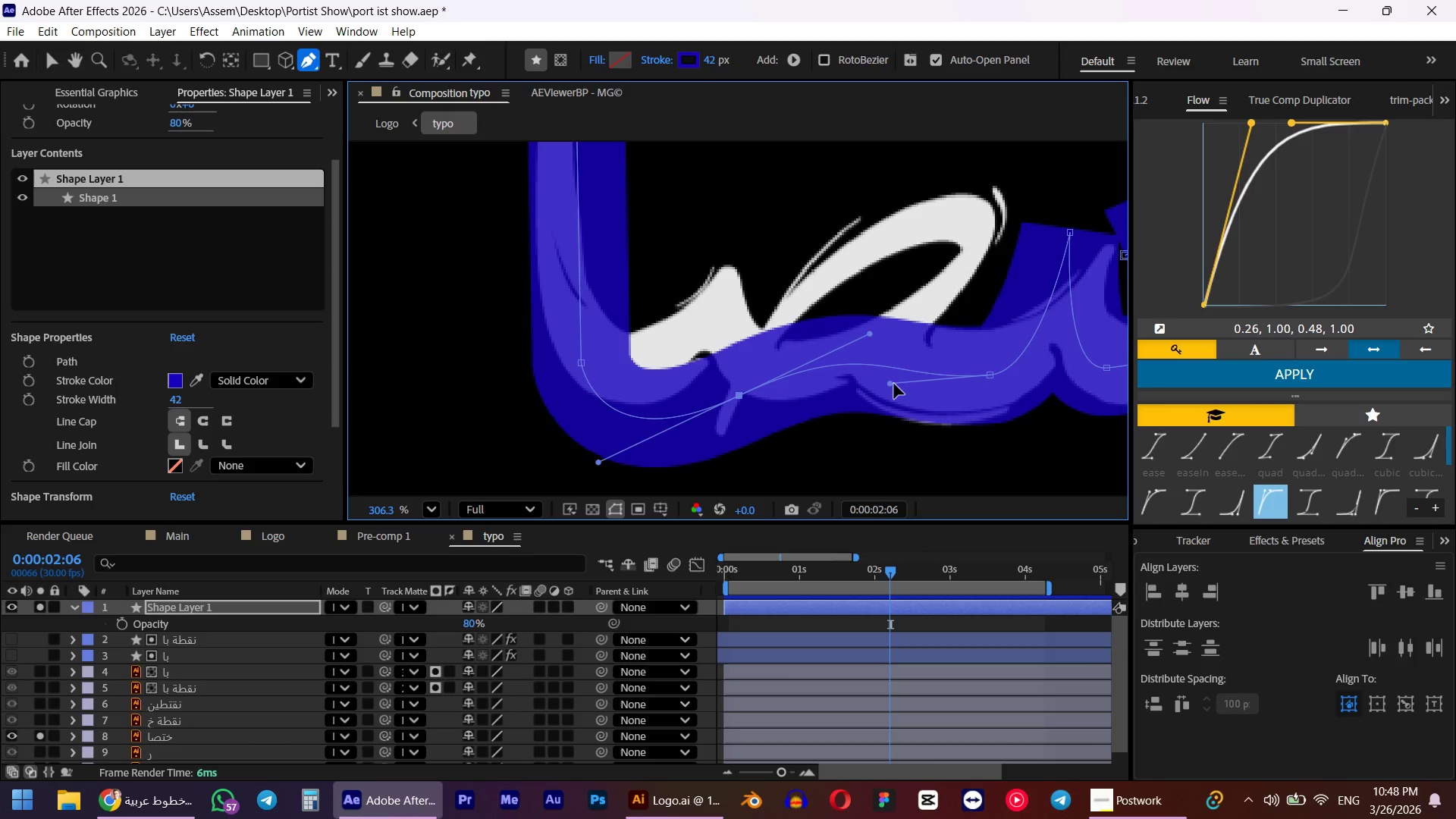 
left_click_drag(start_coordinate=[891, 385], to_coordinate=[899, 385])
 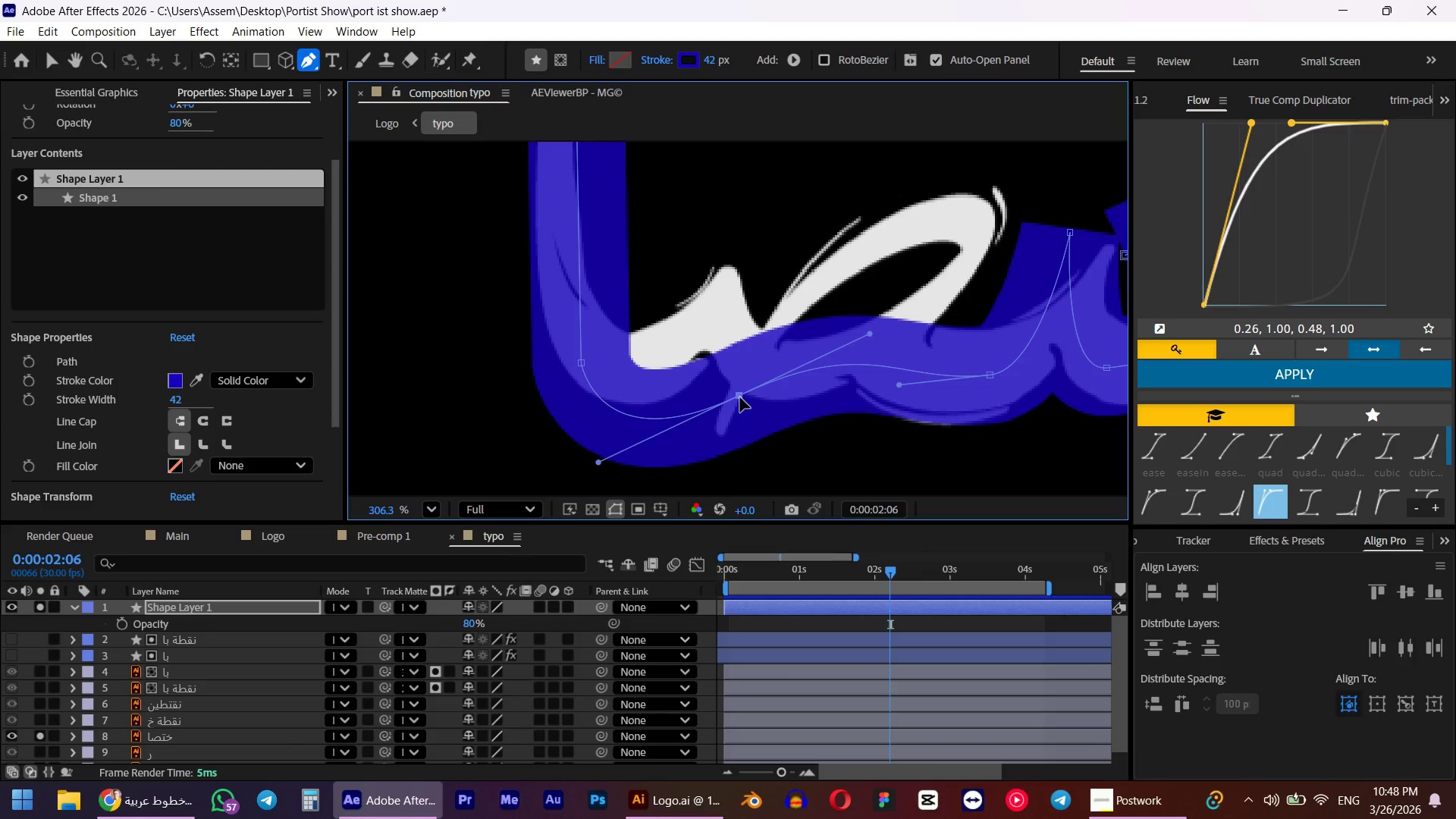 
left_click_drag(start_coordinate=[742, 396], to_coordinate=[769, 407])
 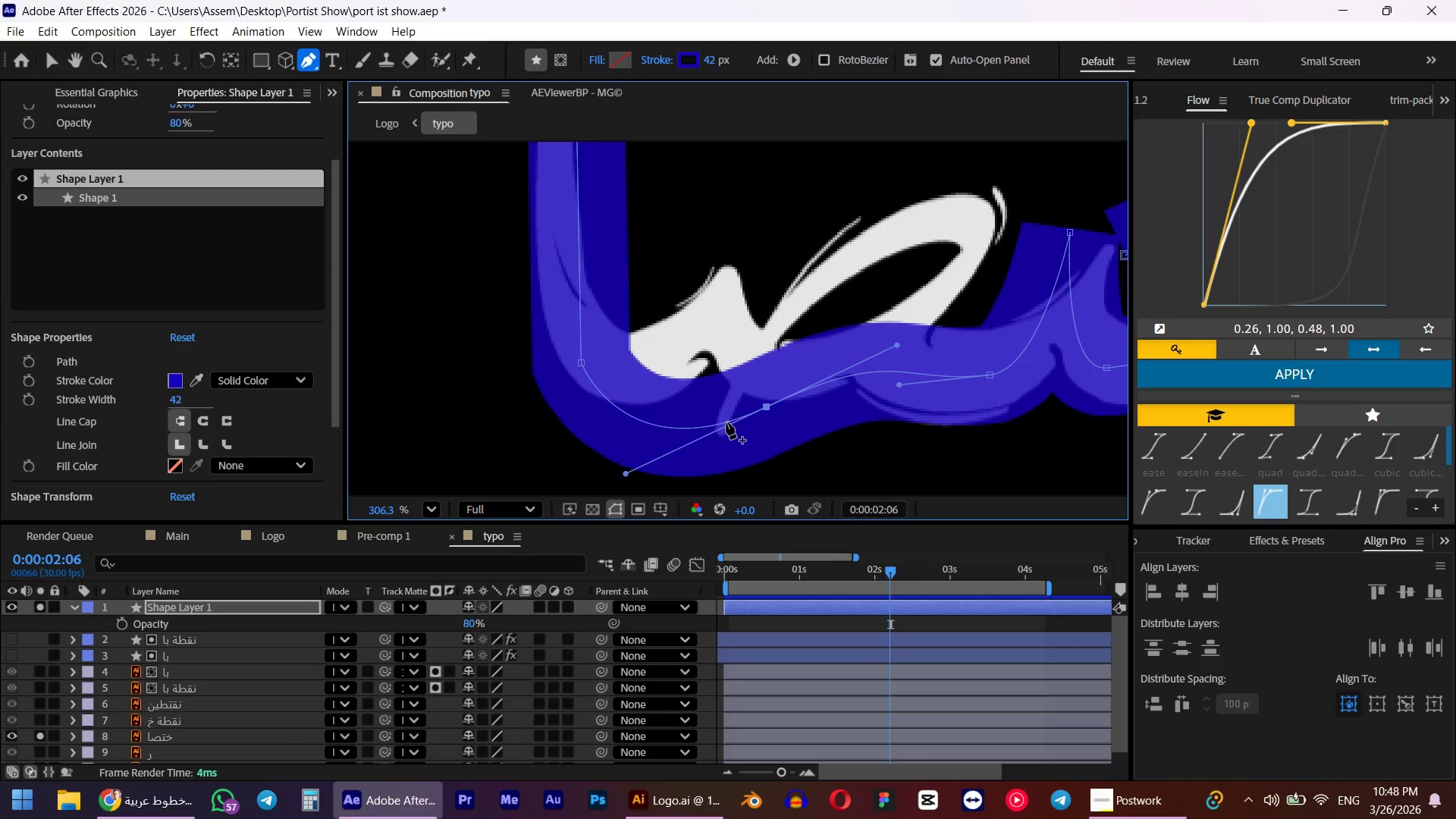 
left_click([726, 422])
 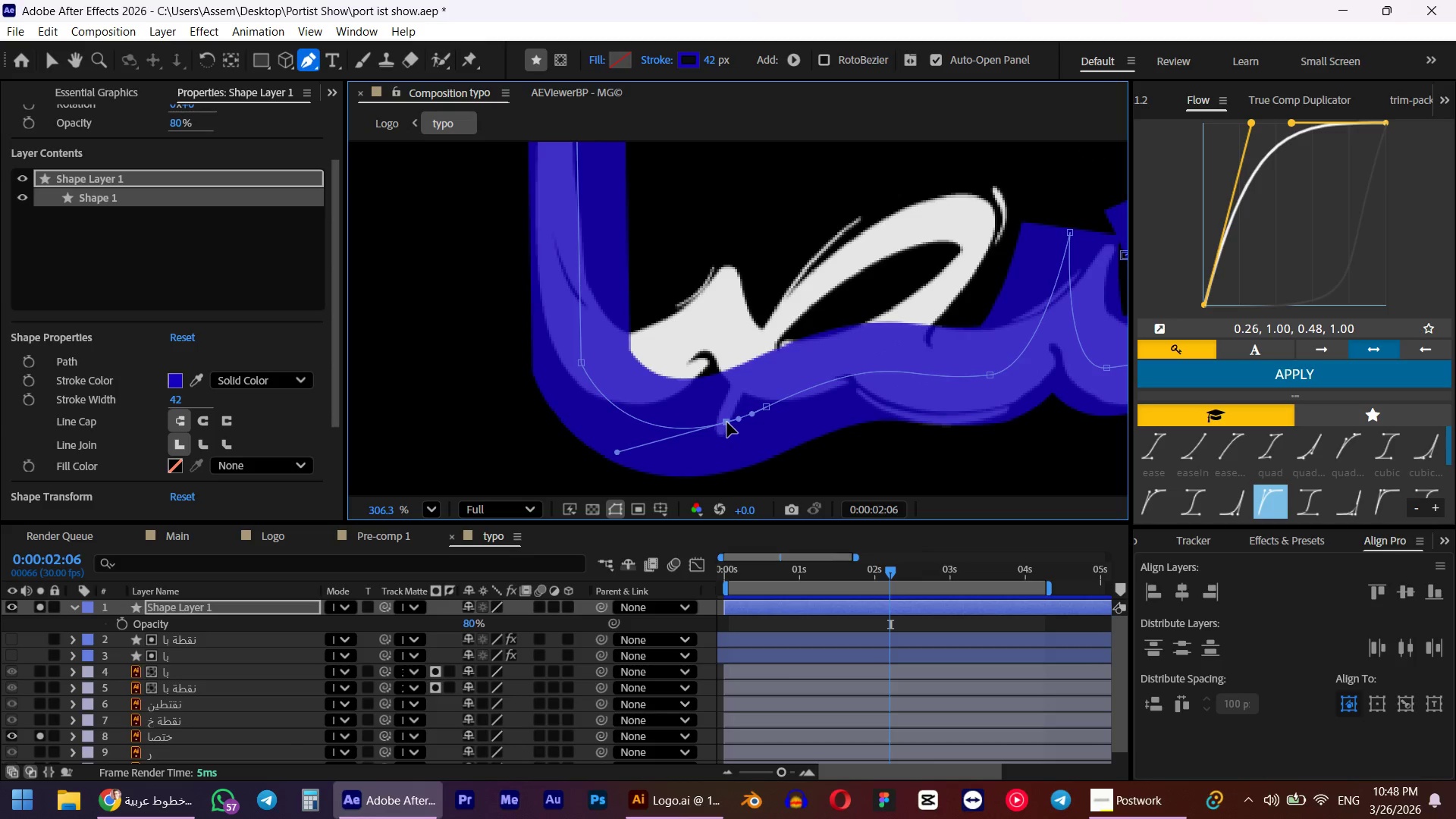 
left_click_drag(start_coordinate=[729, 421], to_coordinate=[749, 262])
 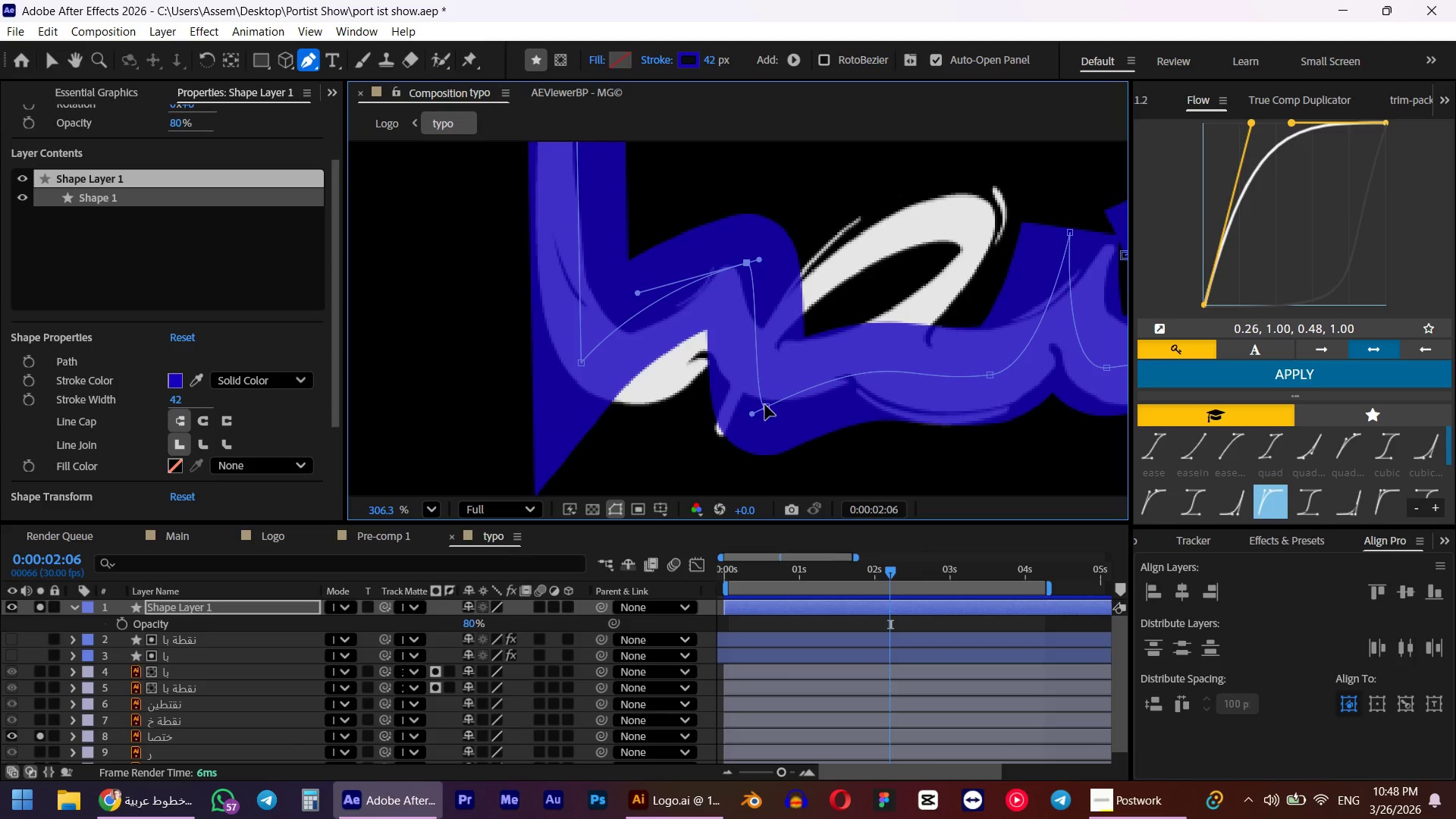 
left_click_drag(start_coordinate=[765, 406], to_coordinate=[770, 353])
 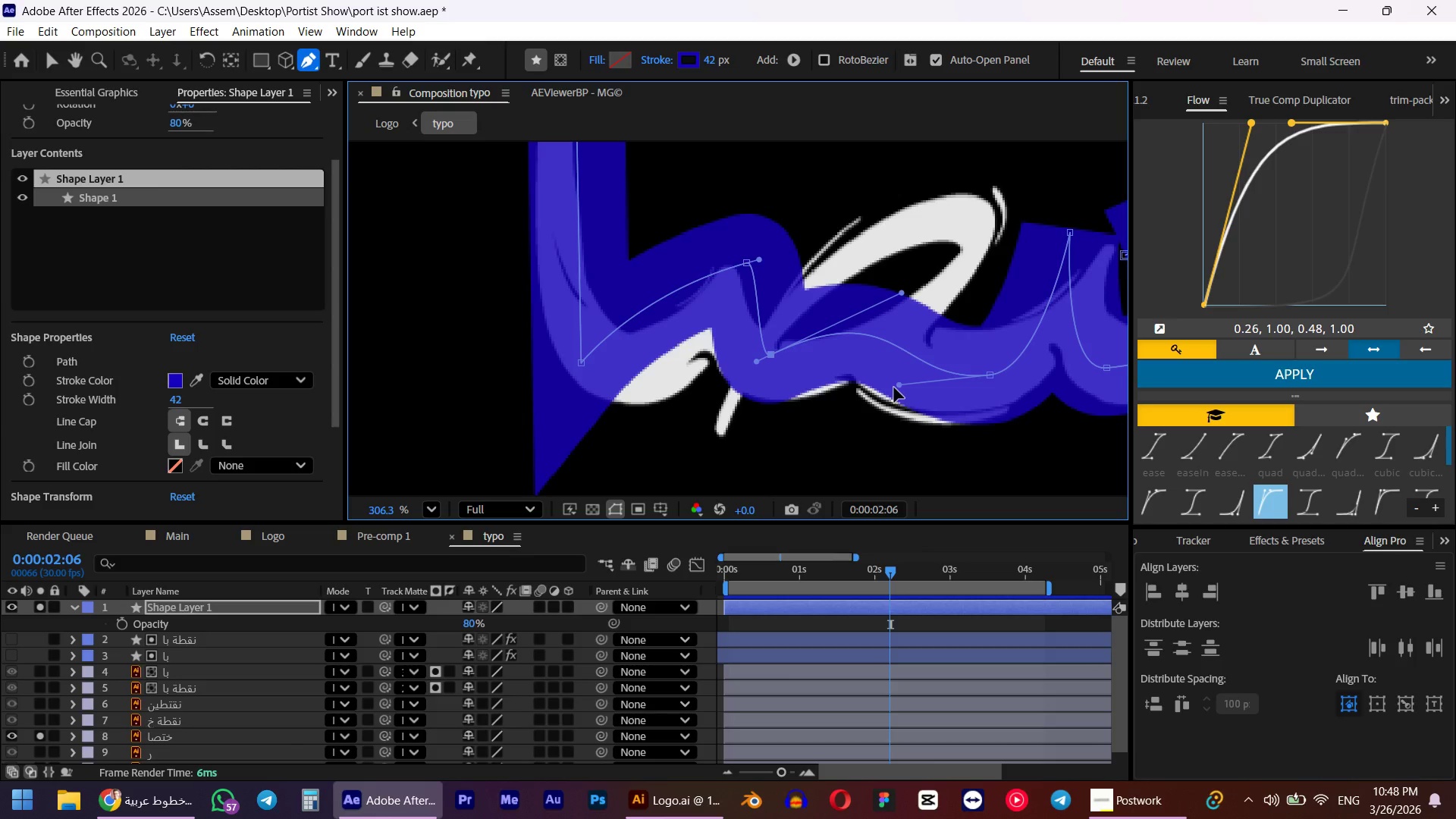 
left_click_drag(start_coordinate=[896, 388], to_coordinate=[840, 394])
 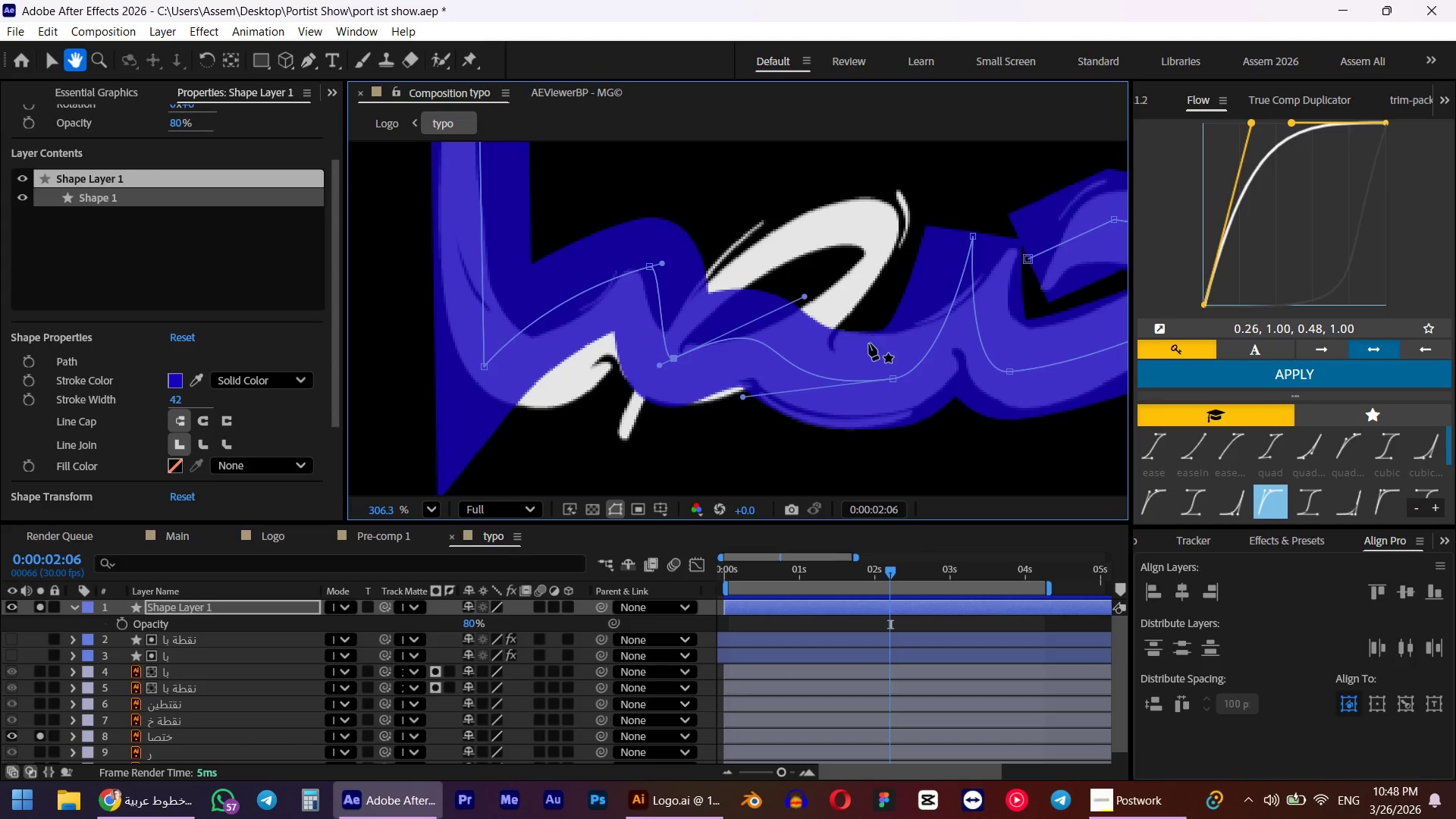 
scroll: coordinate [835, 349], scroll_direction: up, amount: 2.0
 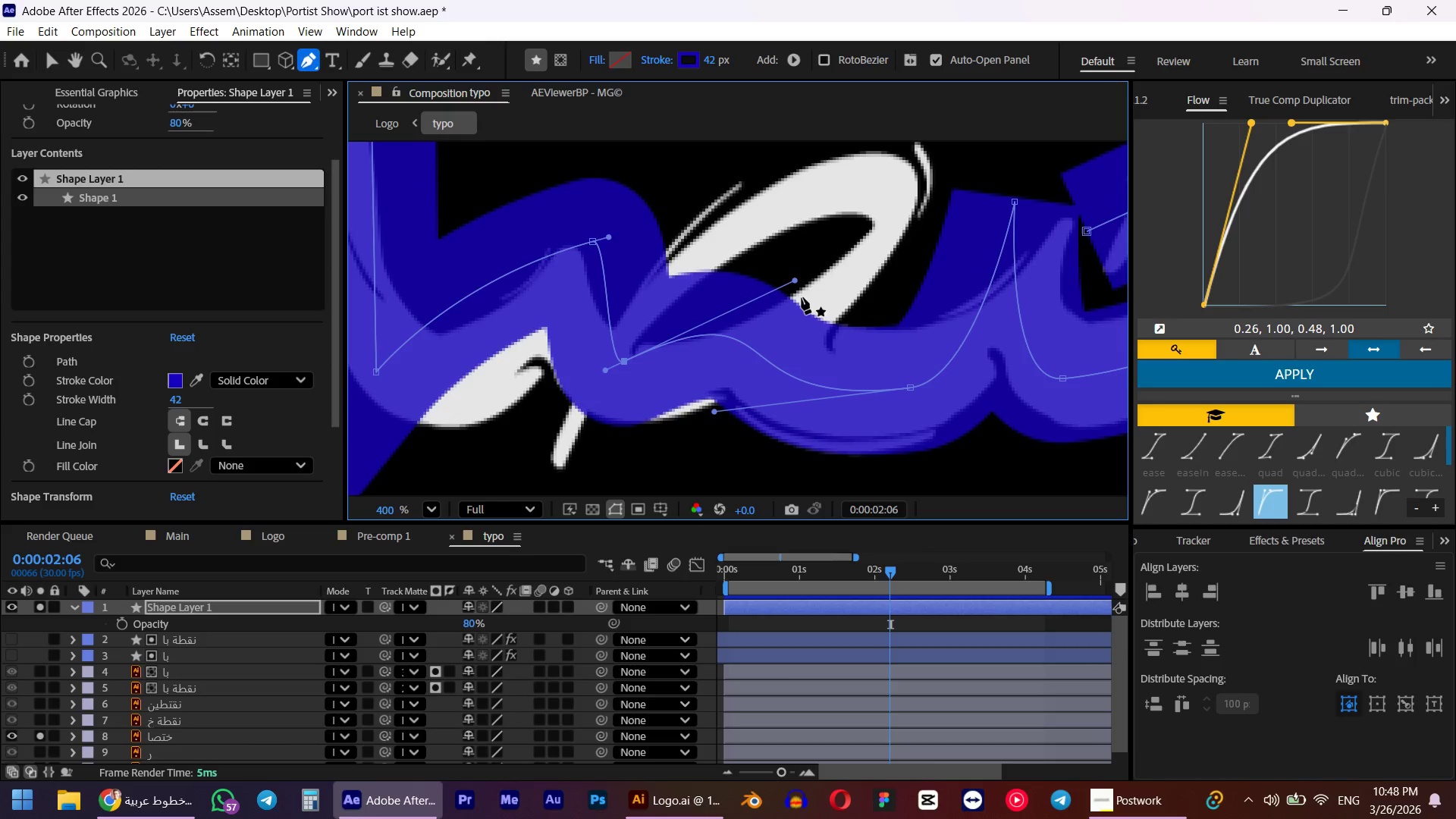 
left_click_drag(start_coordinate=[793, 284], to_coordinate=[853, 322])
 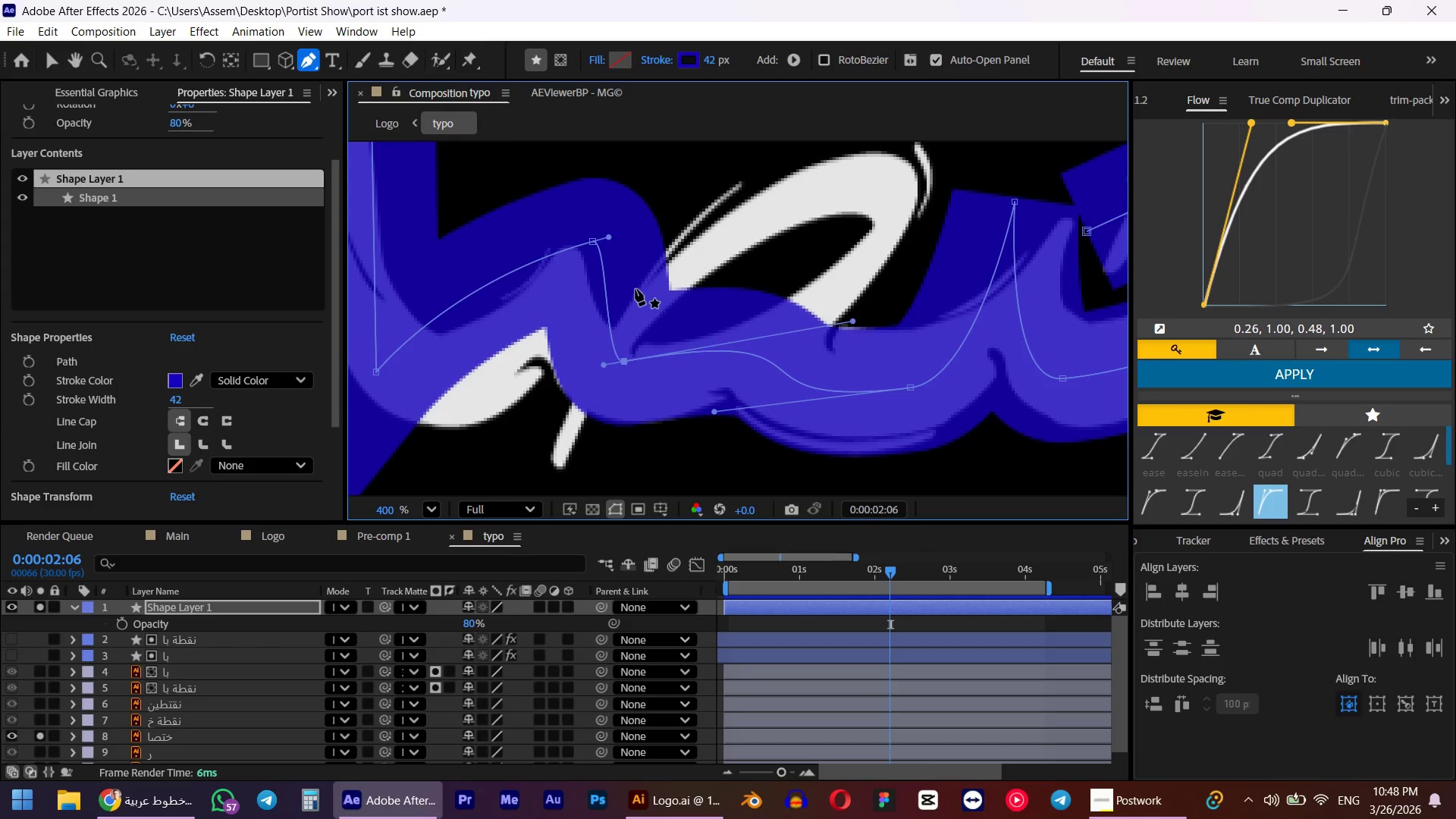 
left_click_drag(start_coordinate=[594, 243], to_coordinate=[798, 193])
 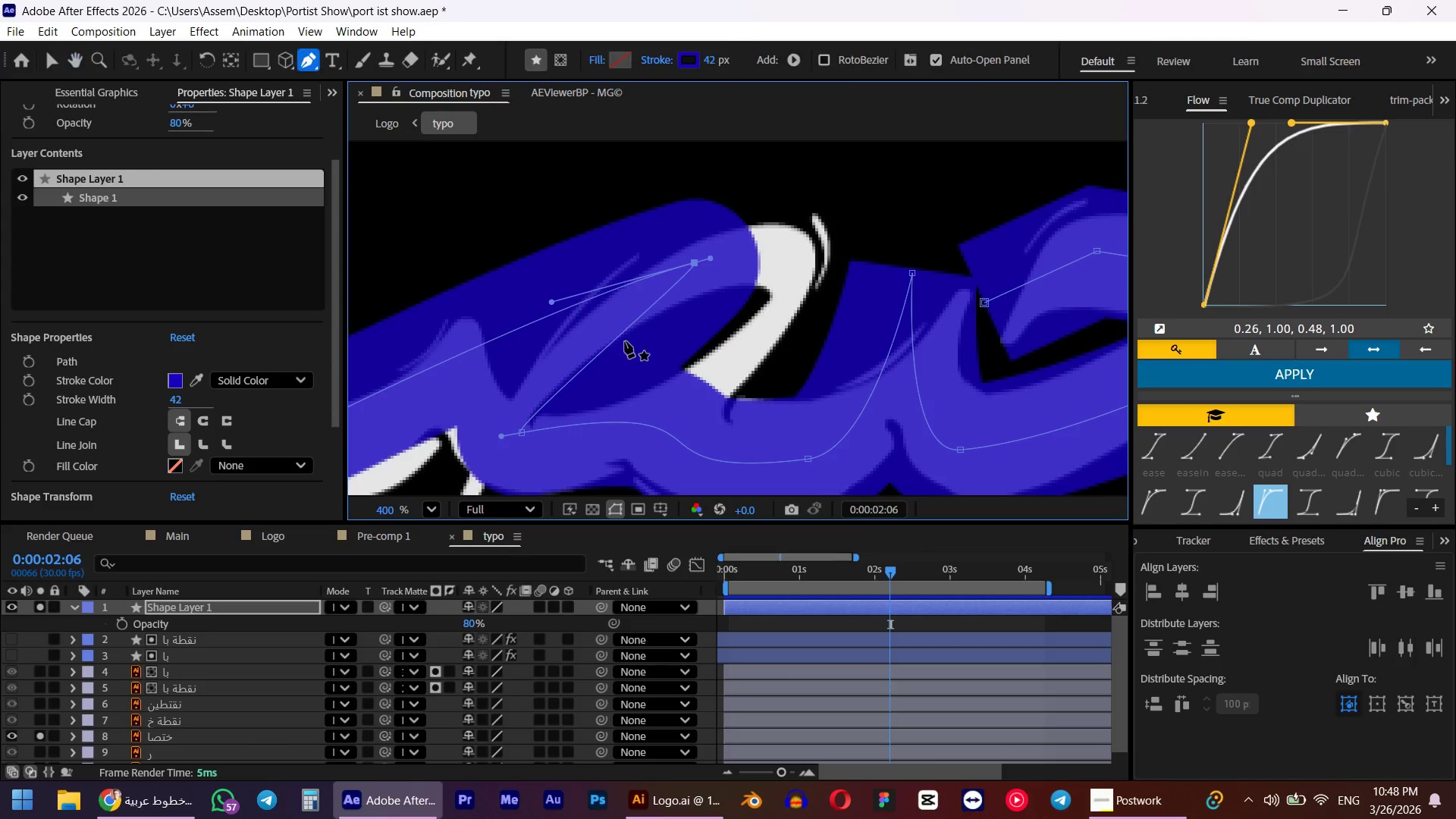 
scroll: coordinate [628, 335], scroll_direction: down, amount: 3.0
 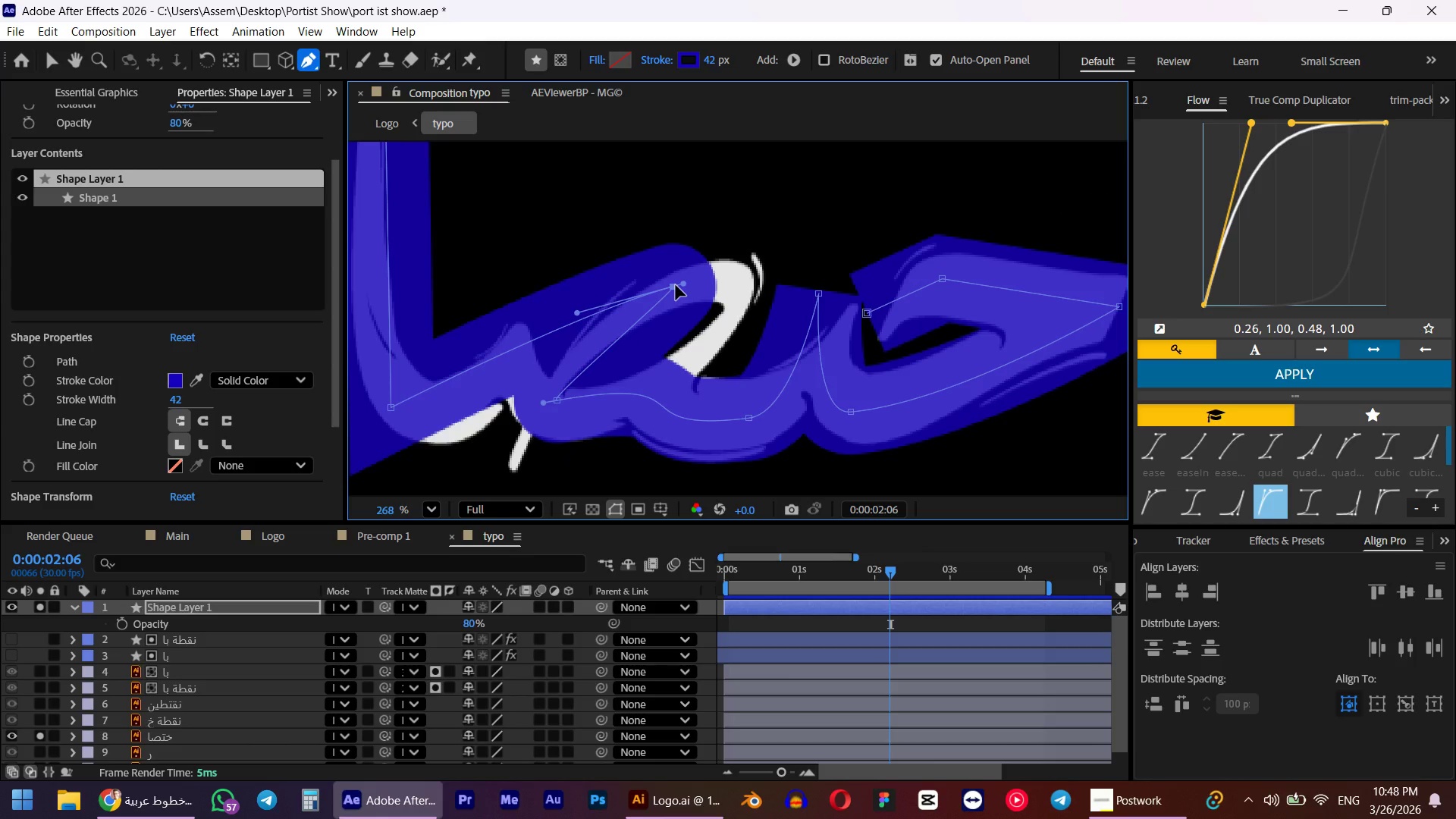 
left_click_drag(start_coordinate=[671, 288], to_coordinate=[622, 246])
 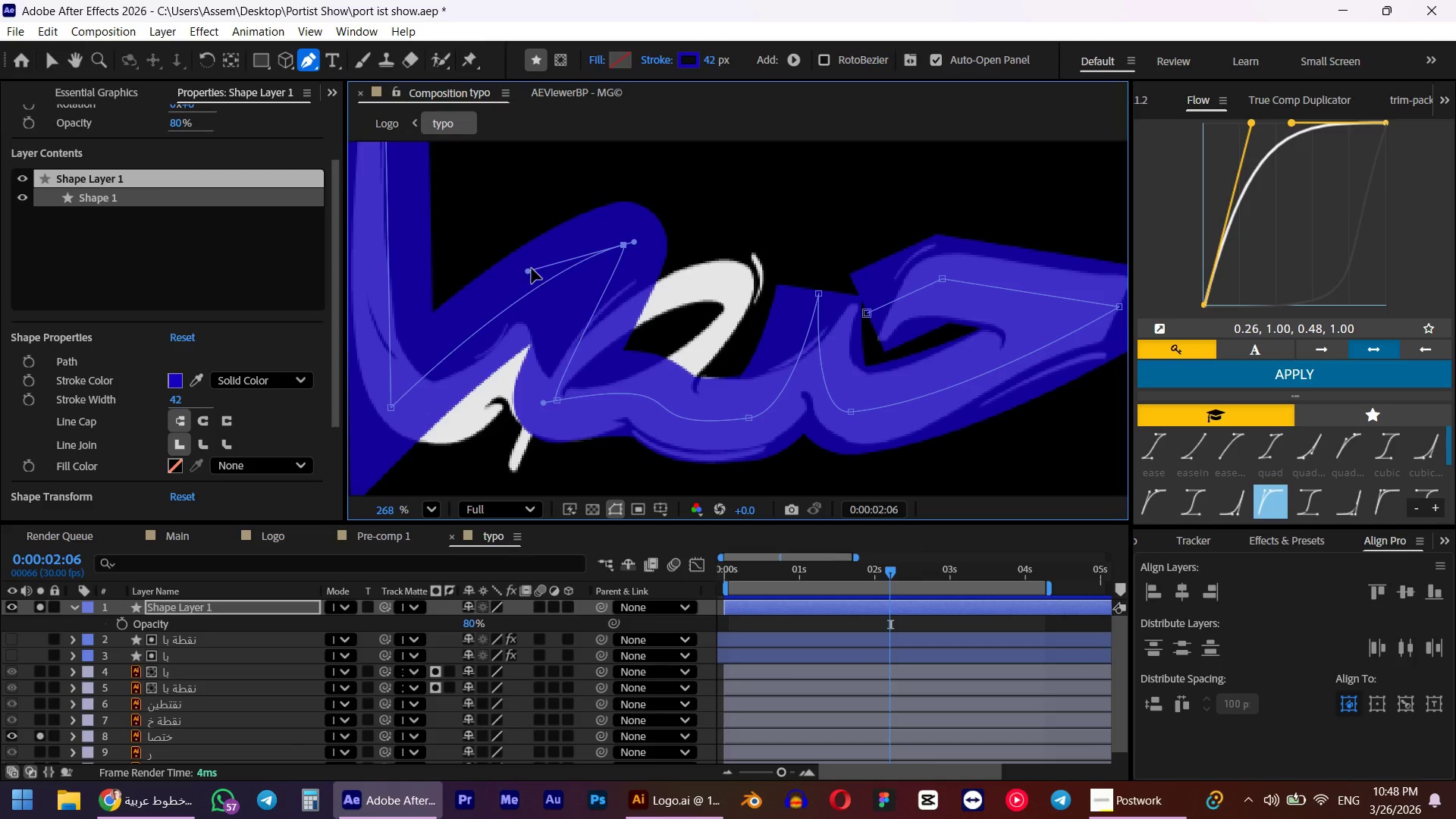 
left_click_drag(start_coordinate=[529, 269], to_coordinate=[604, 191])
 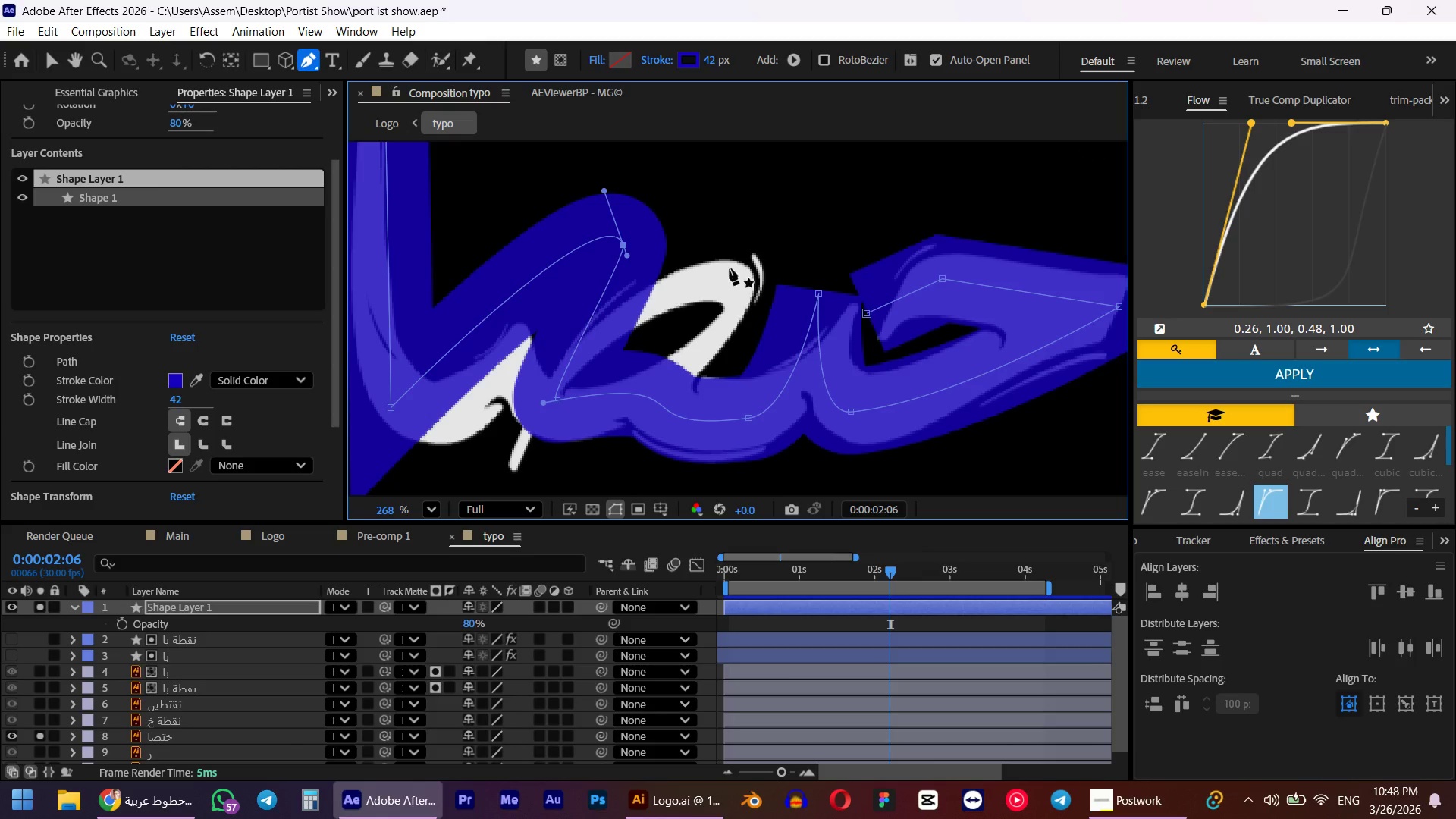 
left_click([739, 268])
 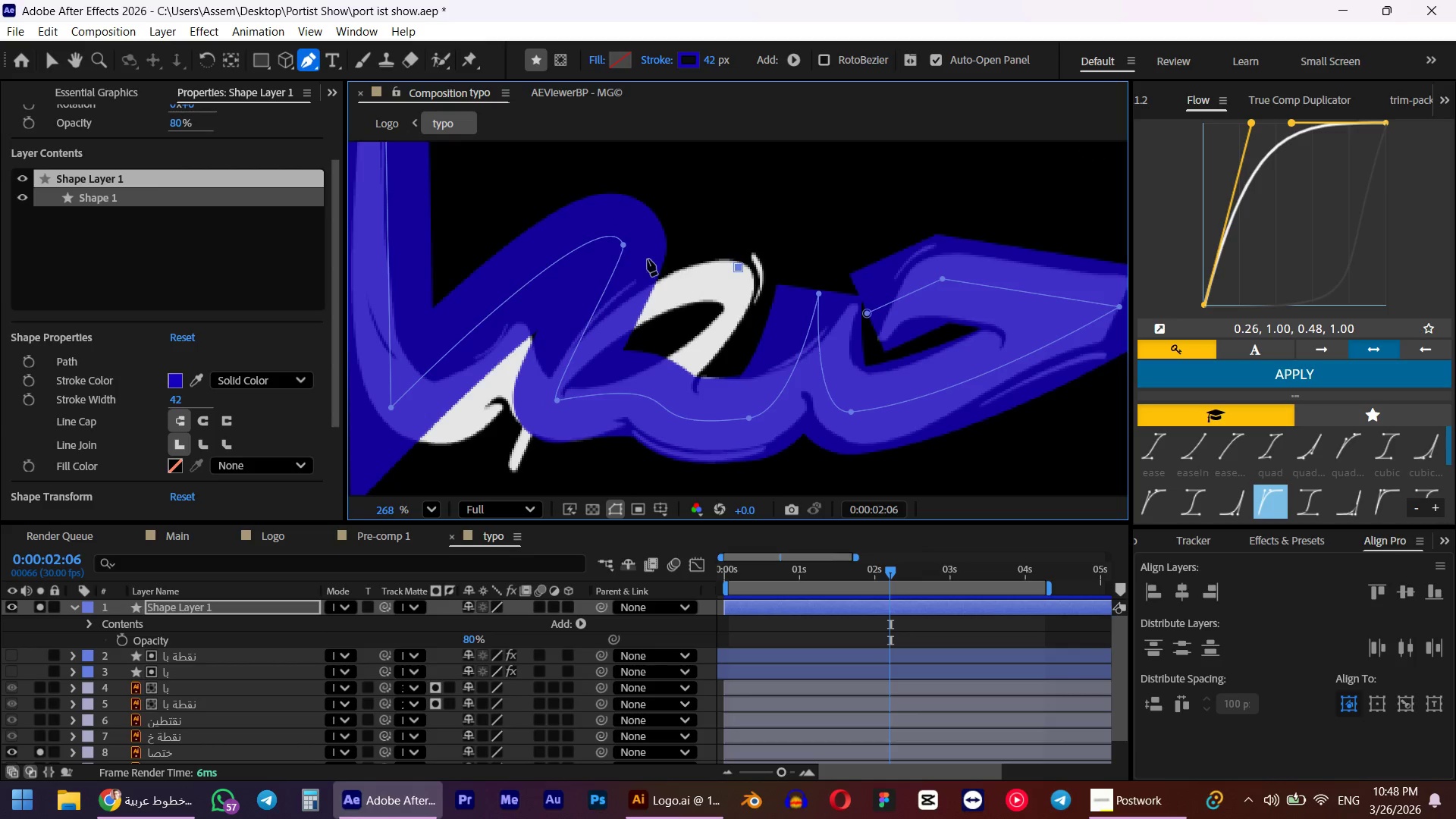 
key(Control+ControlLeft)
 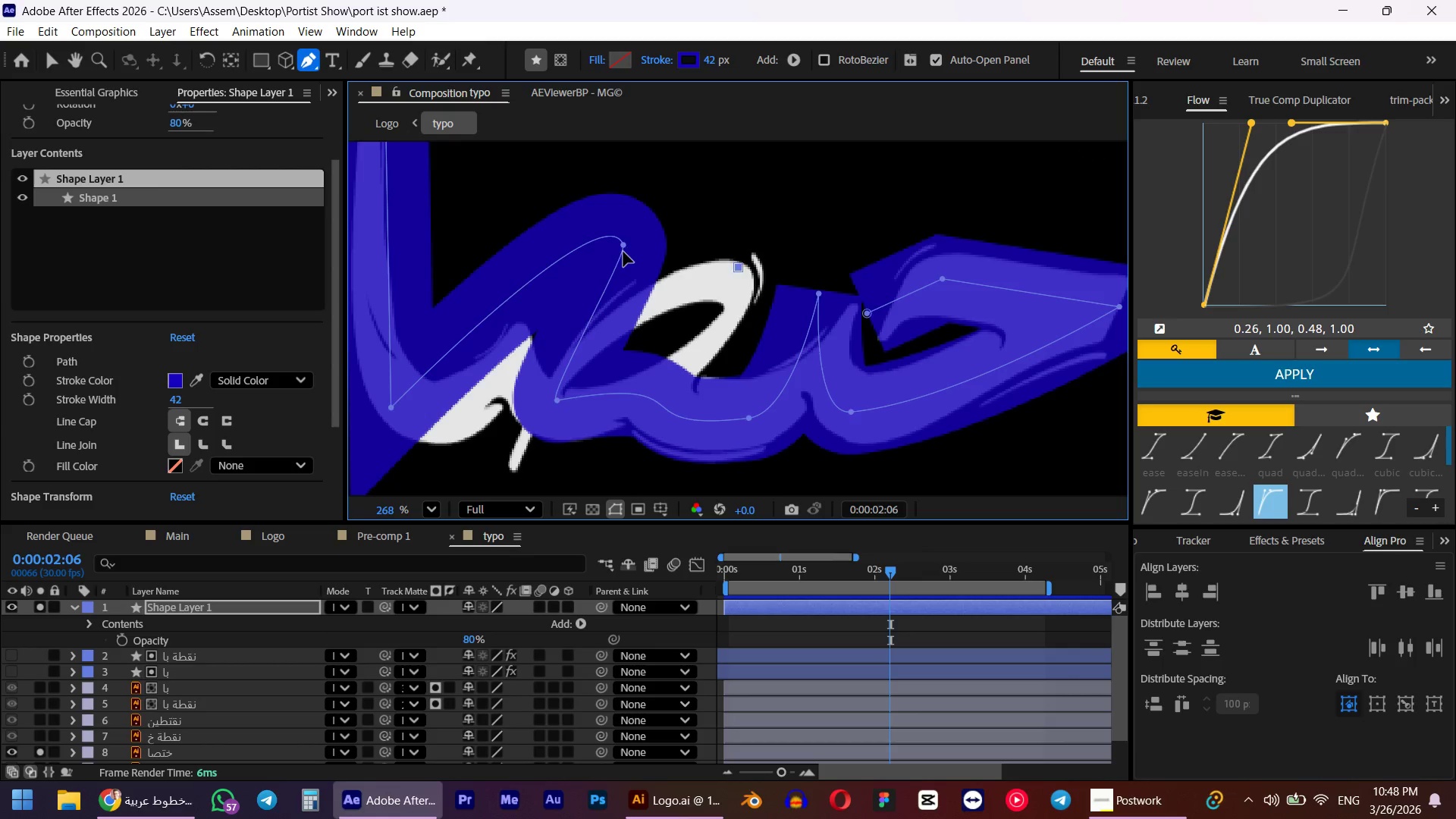 
key(Control+Z)
 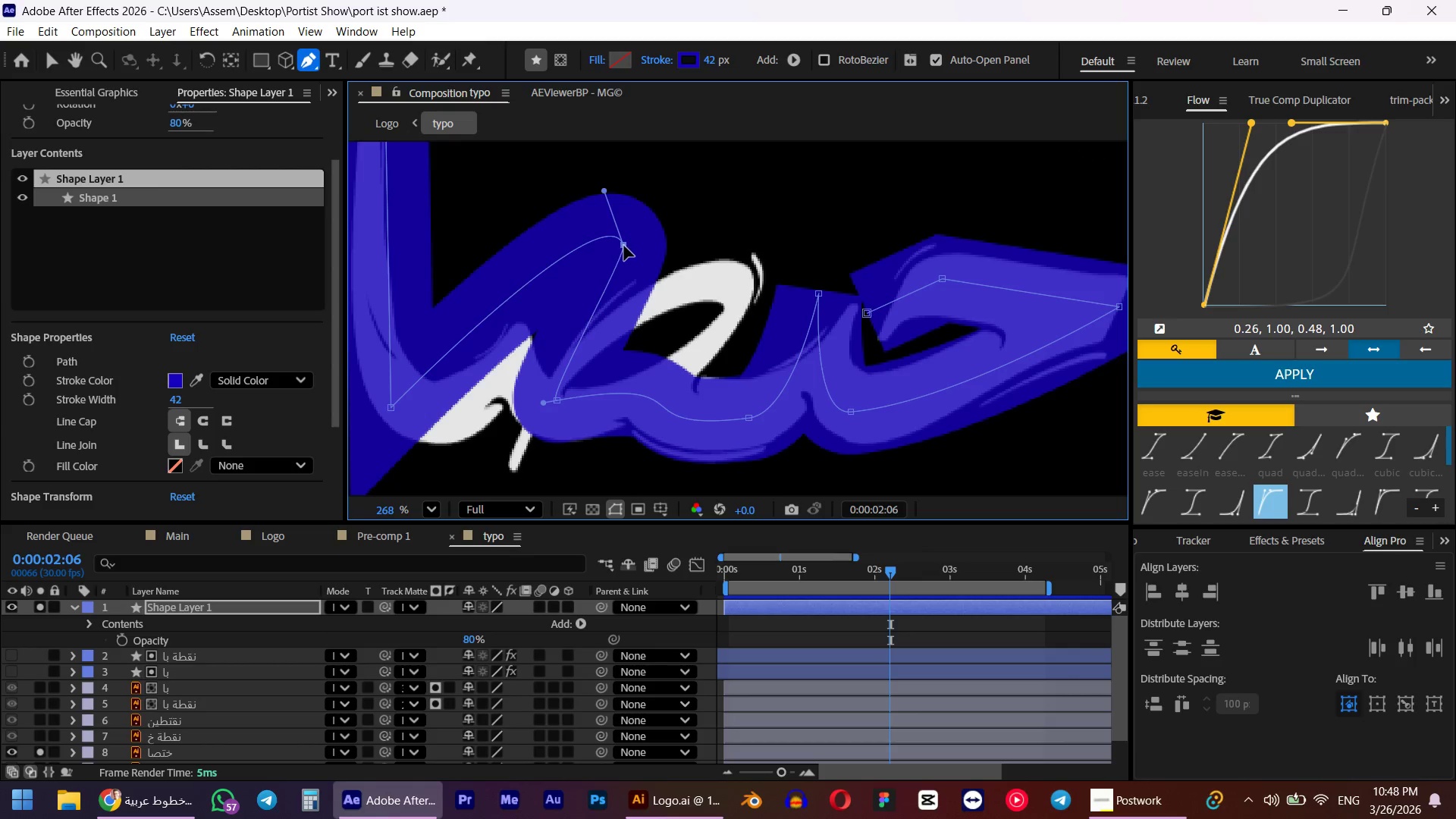 
left_click([624, 245])
 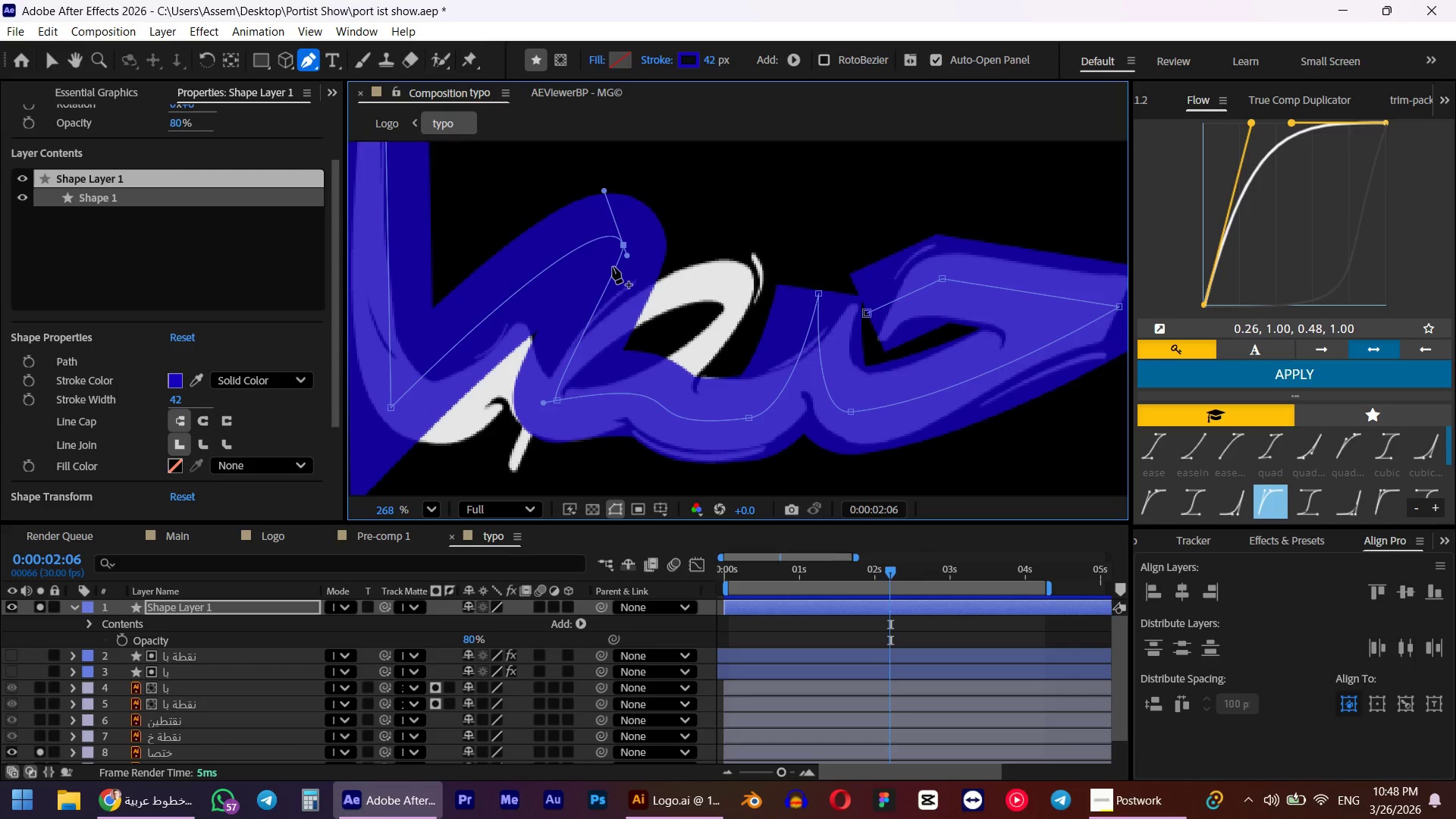 
left_click([613, 272])
 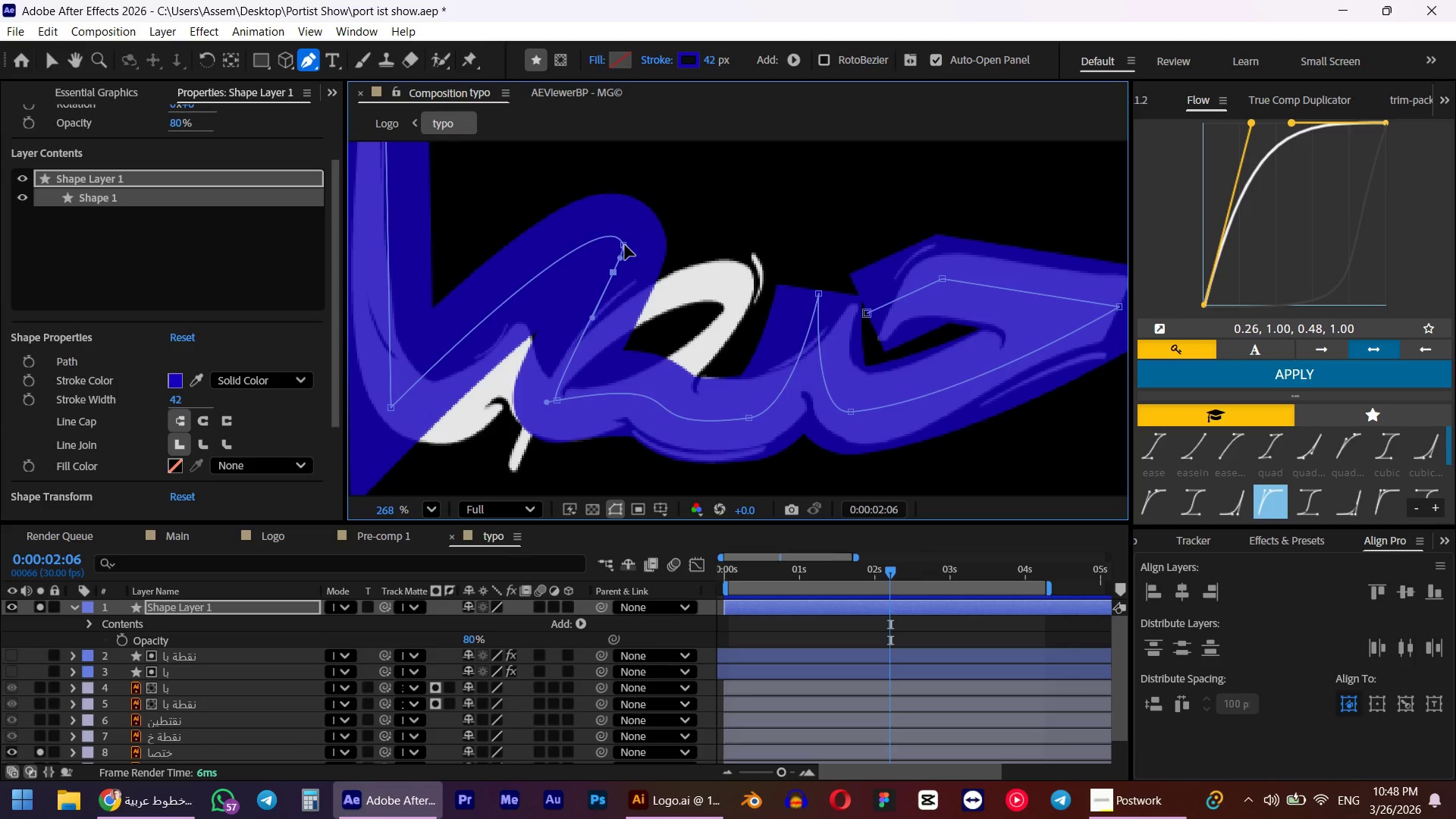 
left_click_drag(start_coordinate=[625, 245], to_coordinate=[746, 262])
 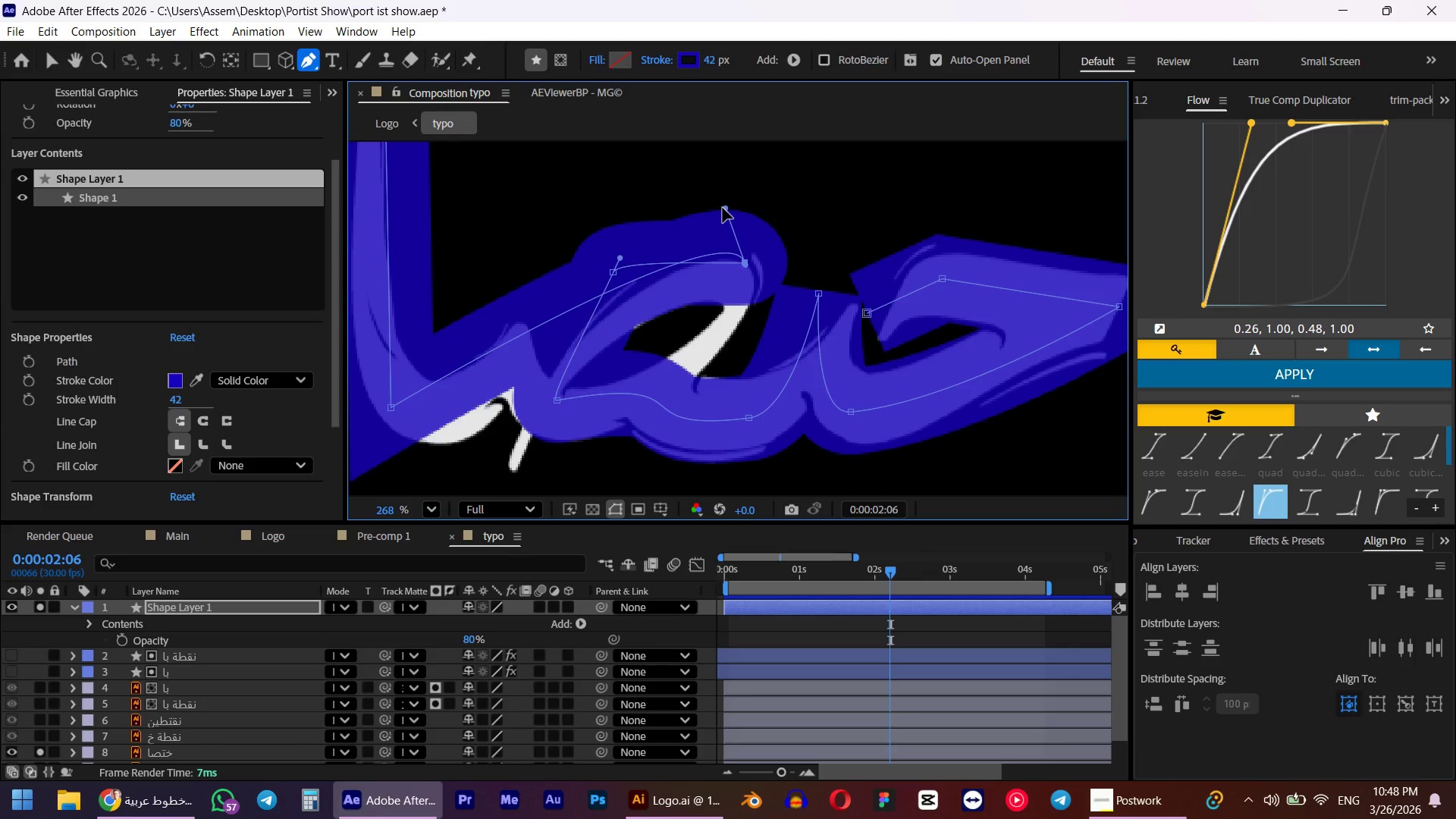 
left_click_drag(start_coordinate=[723, 208], to_coordinate=[661, 435])
 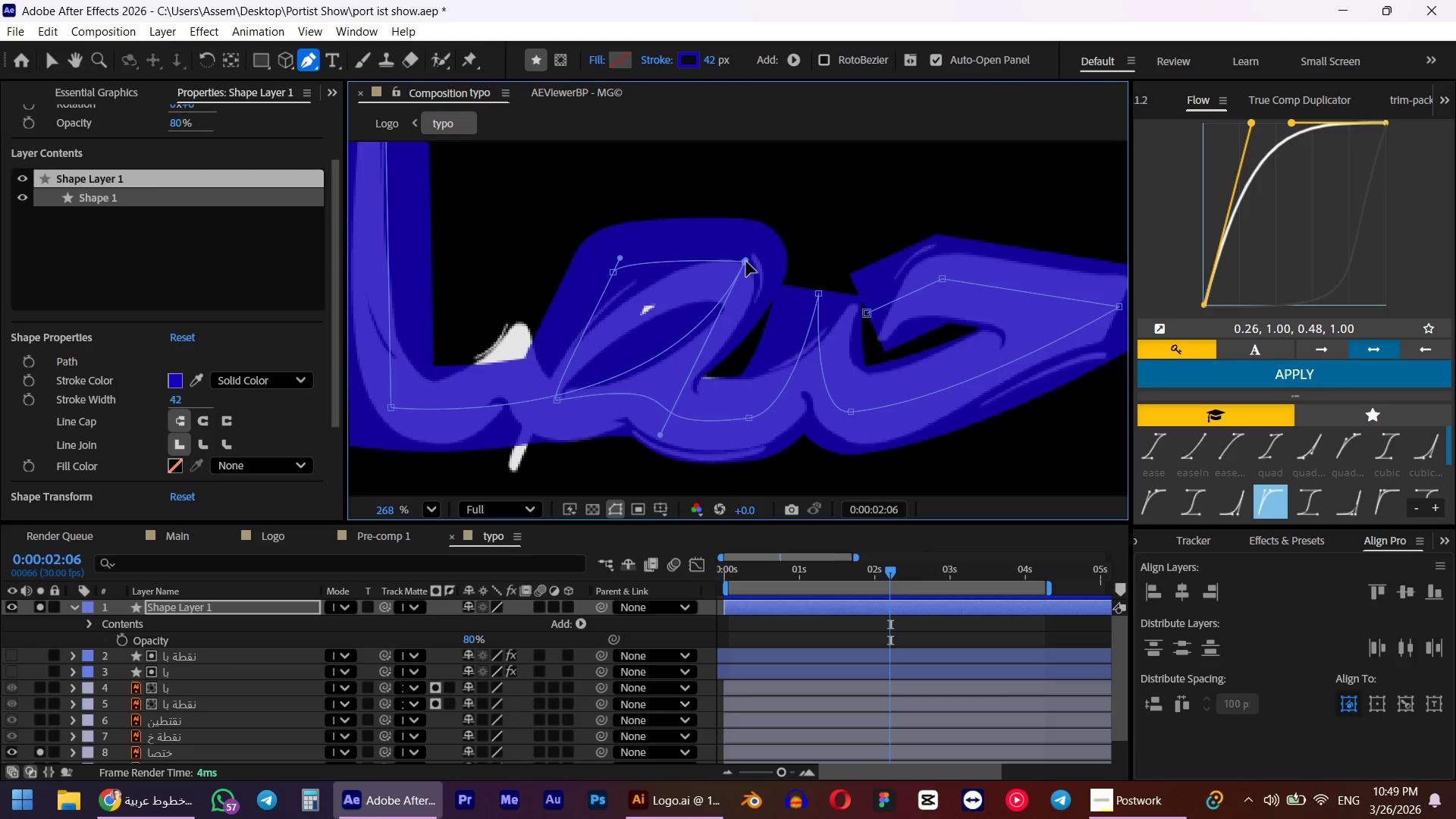 
left_click_drag(start_coordinate=[744, 262], to_coordinate=[726, 281])
 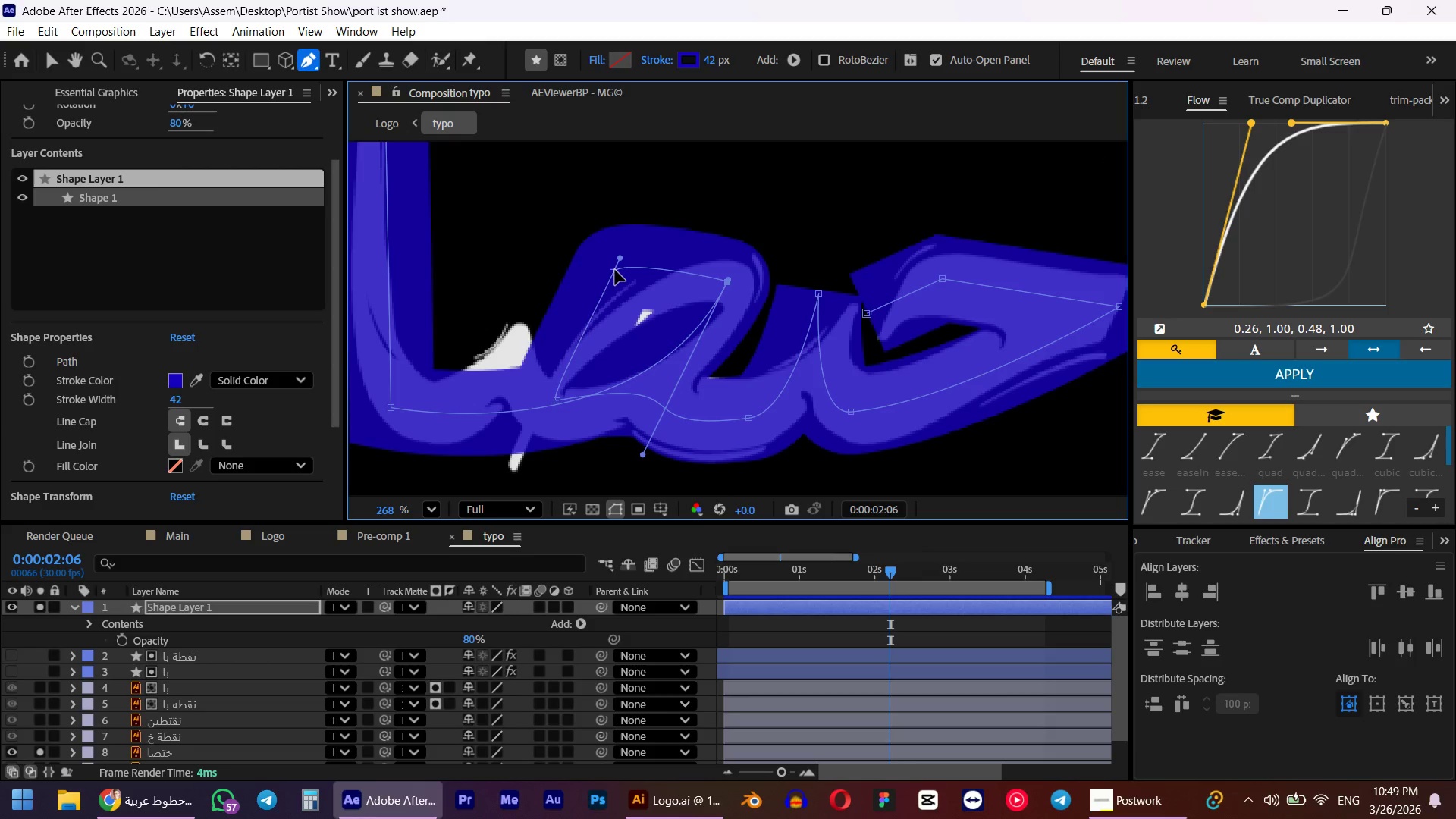 
left_click_drag(start_coordinate=[613, 270], to_coordinate=[628, 284])
 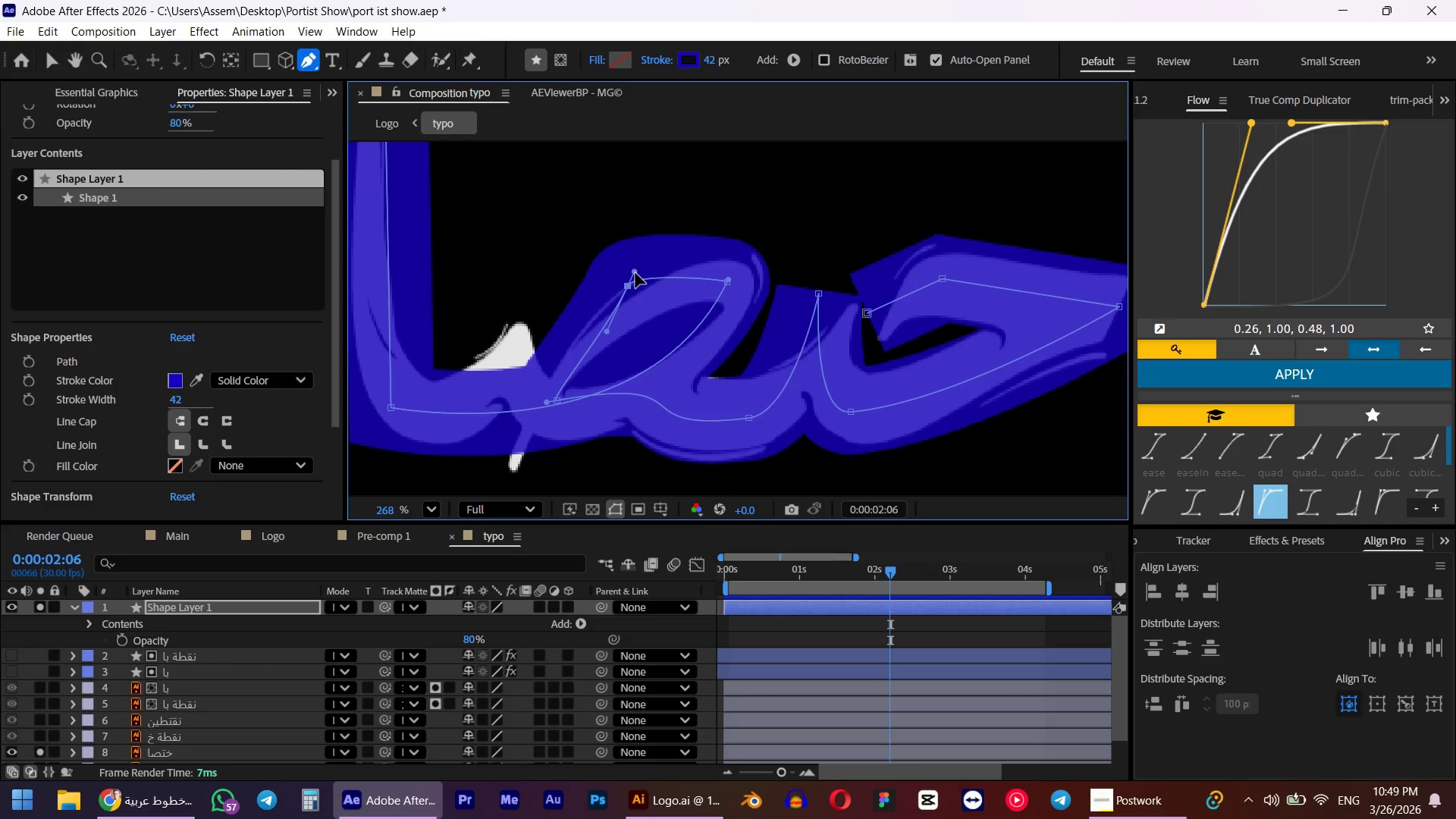 
left_click_drag(start_coordinate=[635, 270], to_coordinate=[654, 265])
 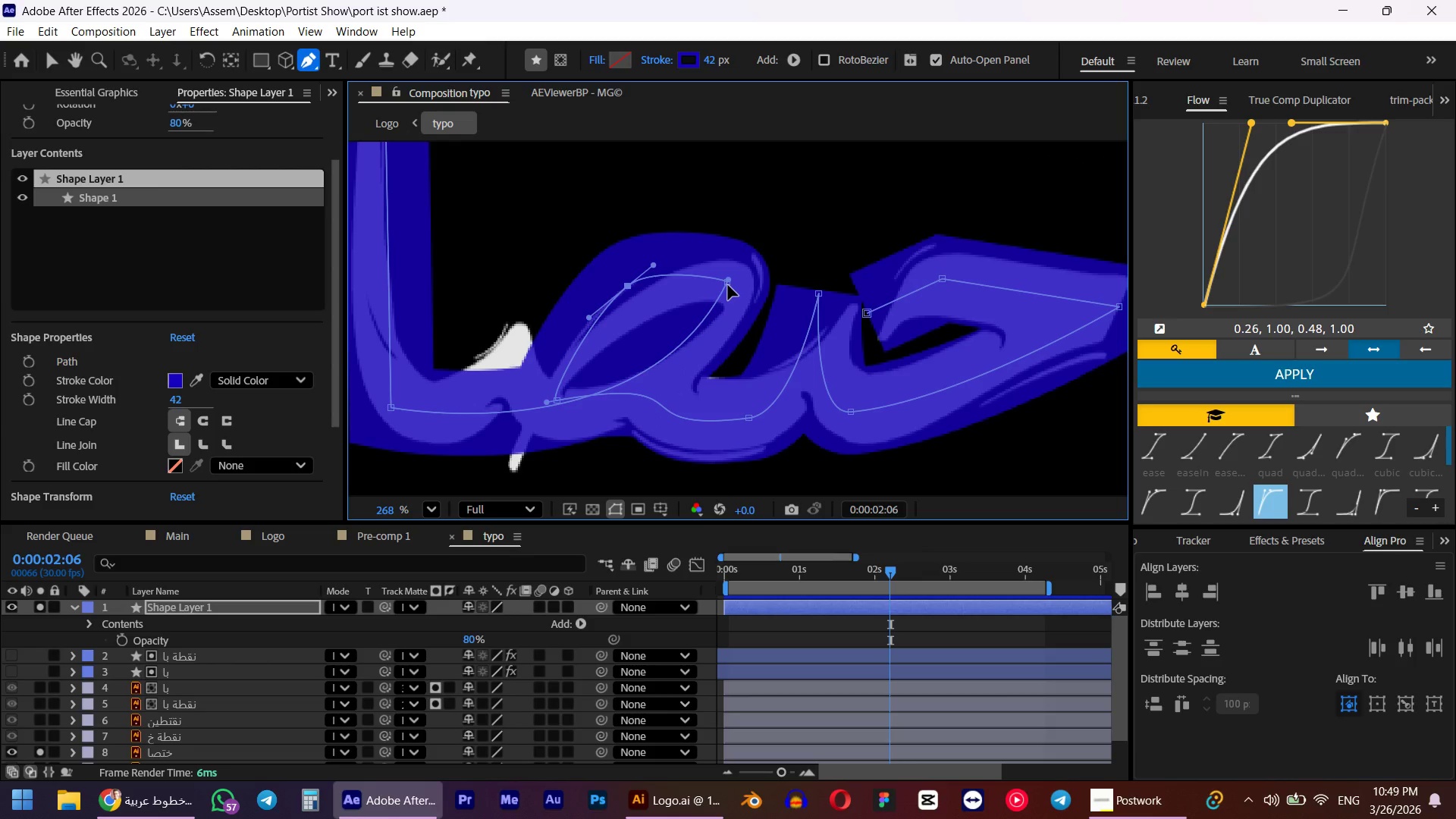 
left_click_drag(start_coordinate=[728, 285], to_coordinate=[736, 288])
 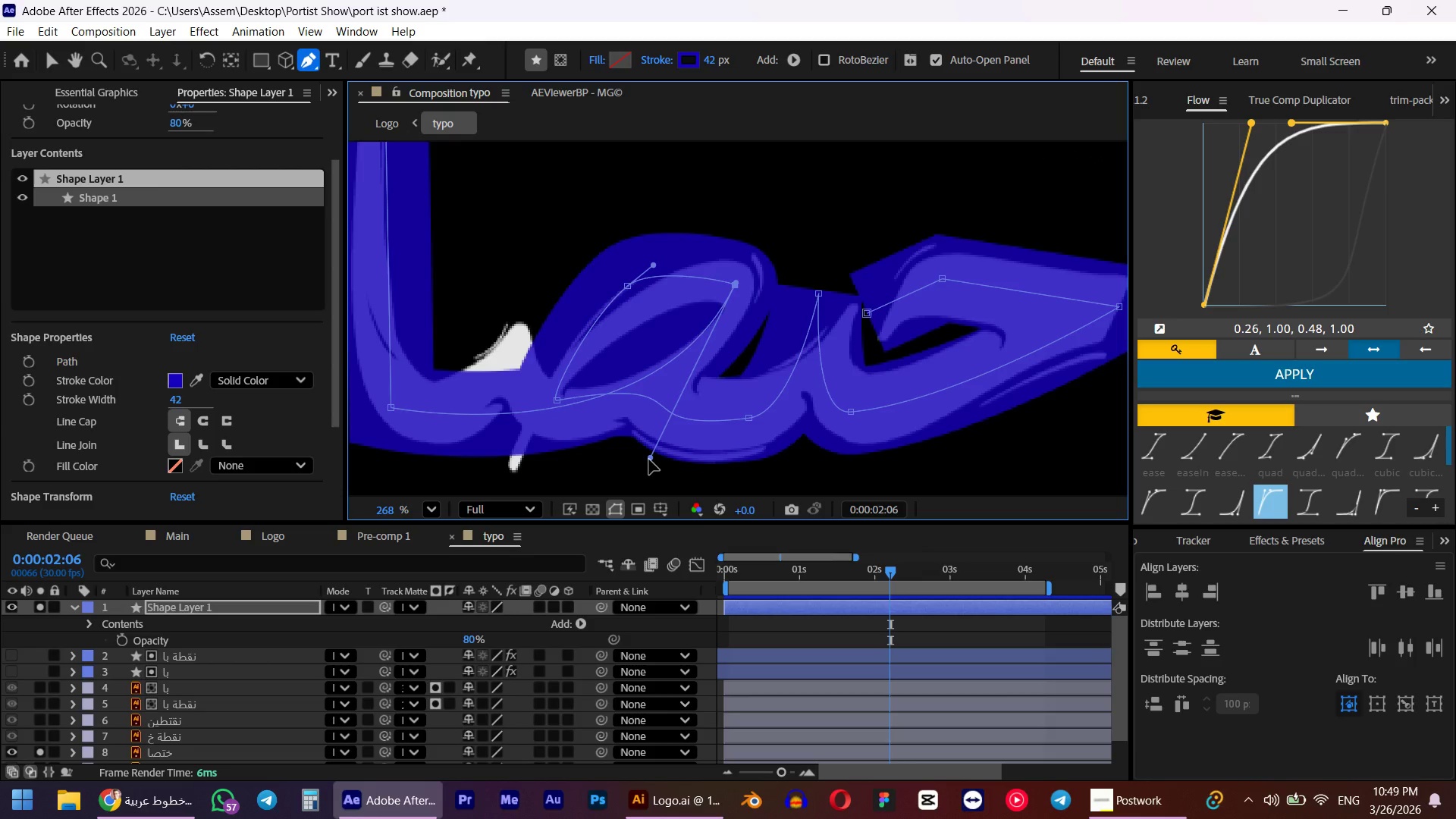 
left_click_drag(start_coordinate=[649, 460], to_coordinate=[635, 485])
 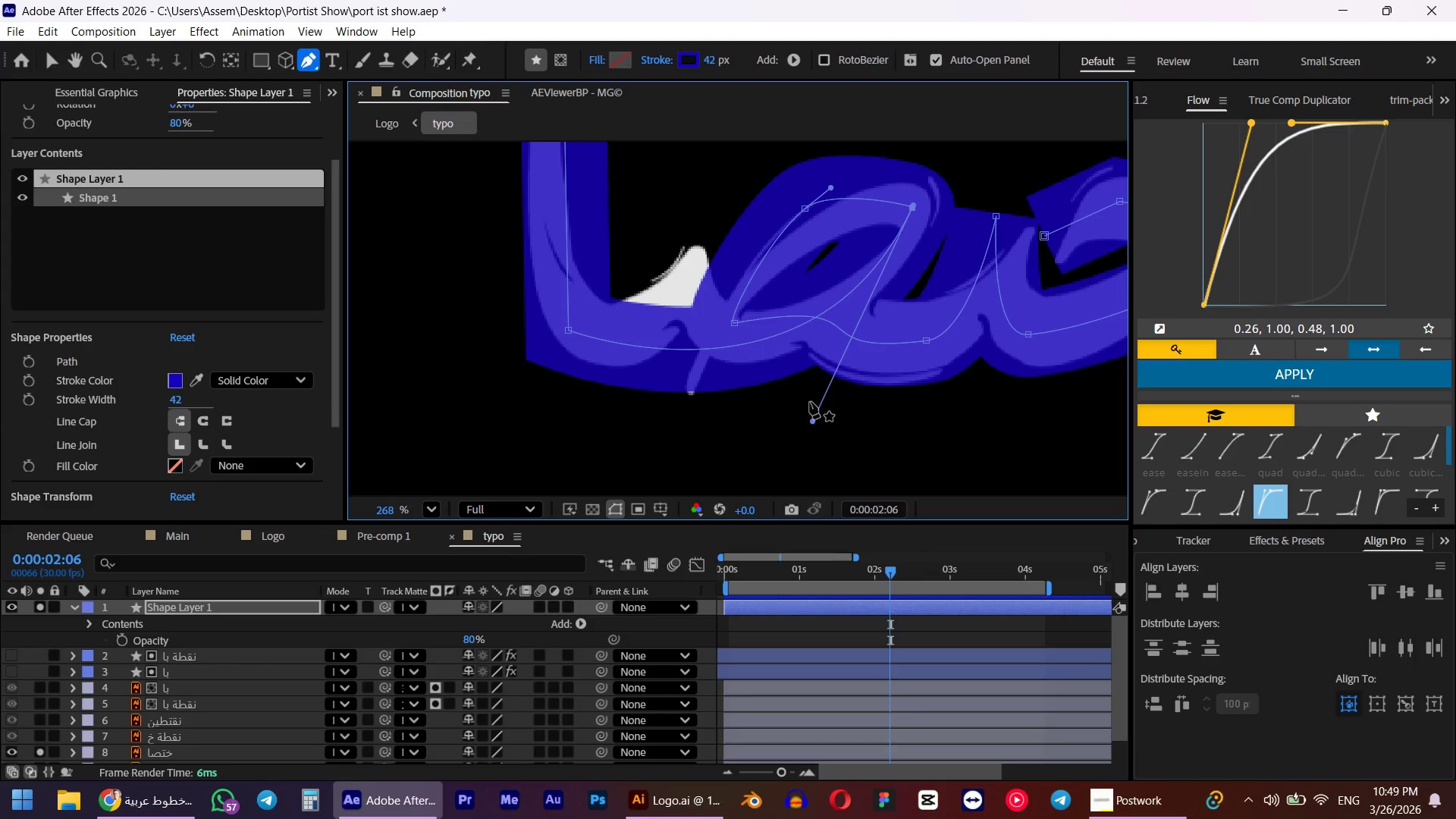 
left_click_drag(start_coordinate=[814, 422], to_coordinate=[775, 480])
 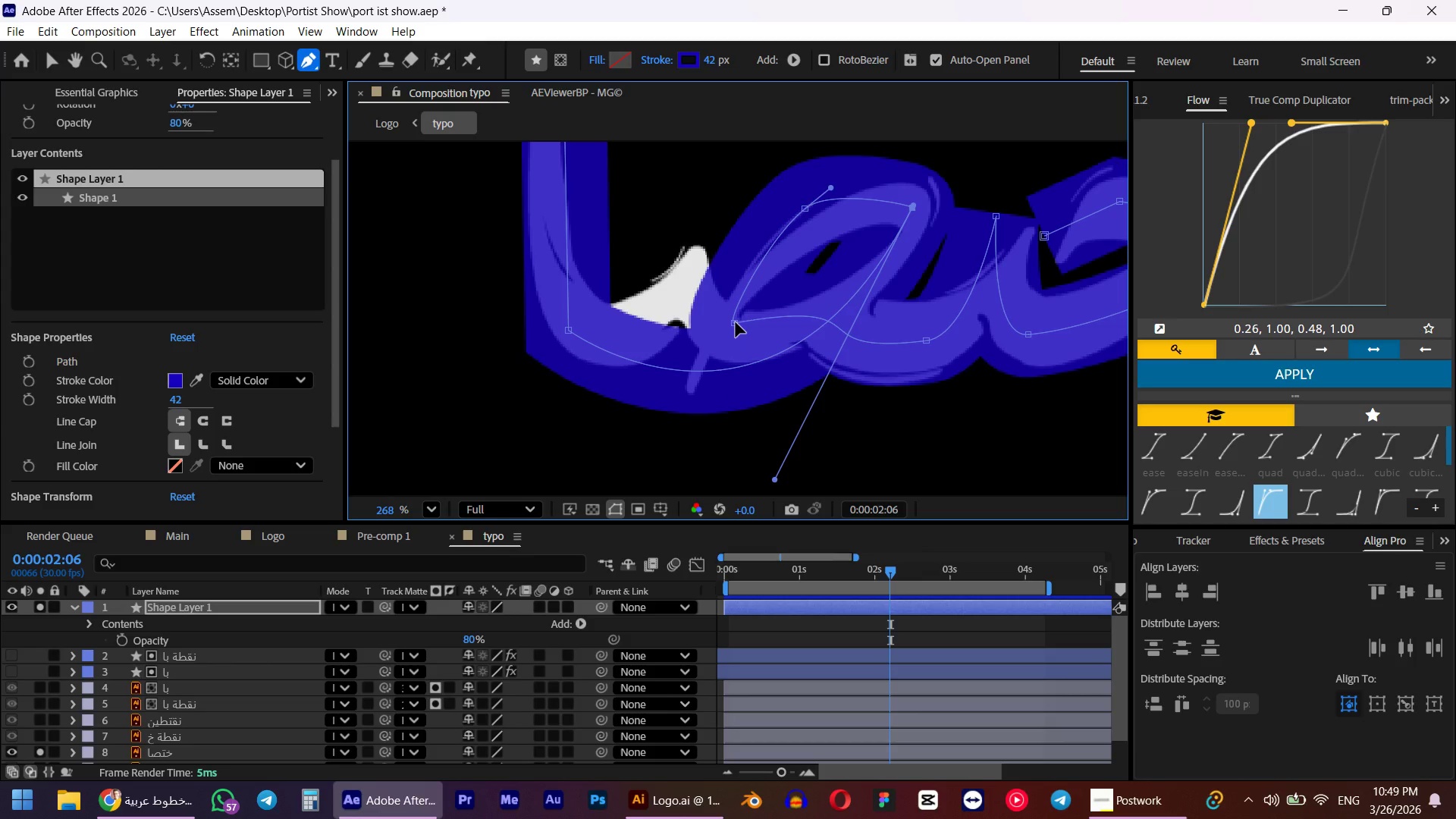 
left_click_drag(start_coordinate=[736, 322], to_coordinate=[749, 322])
 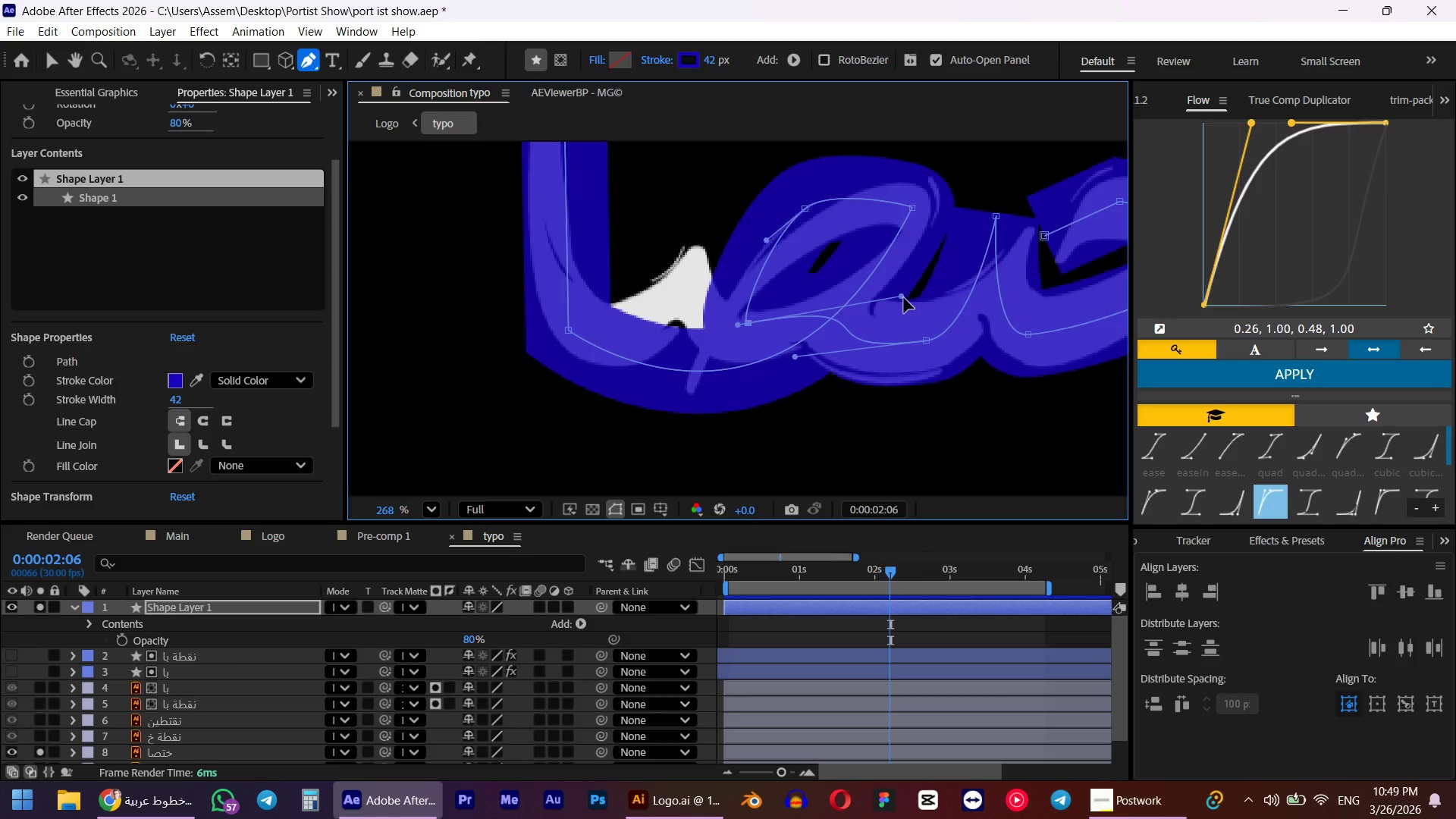 
left_click_drag(start_coordinate=[902, 297], to_coordinate=[777, 331])
 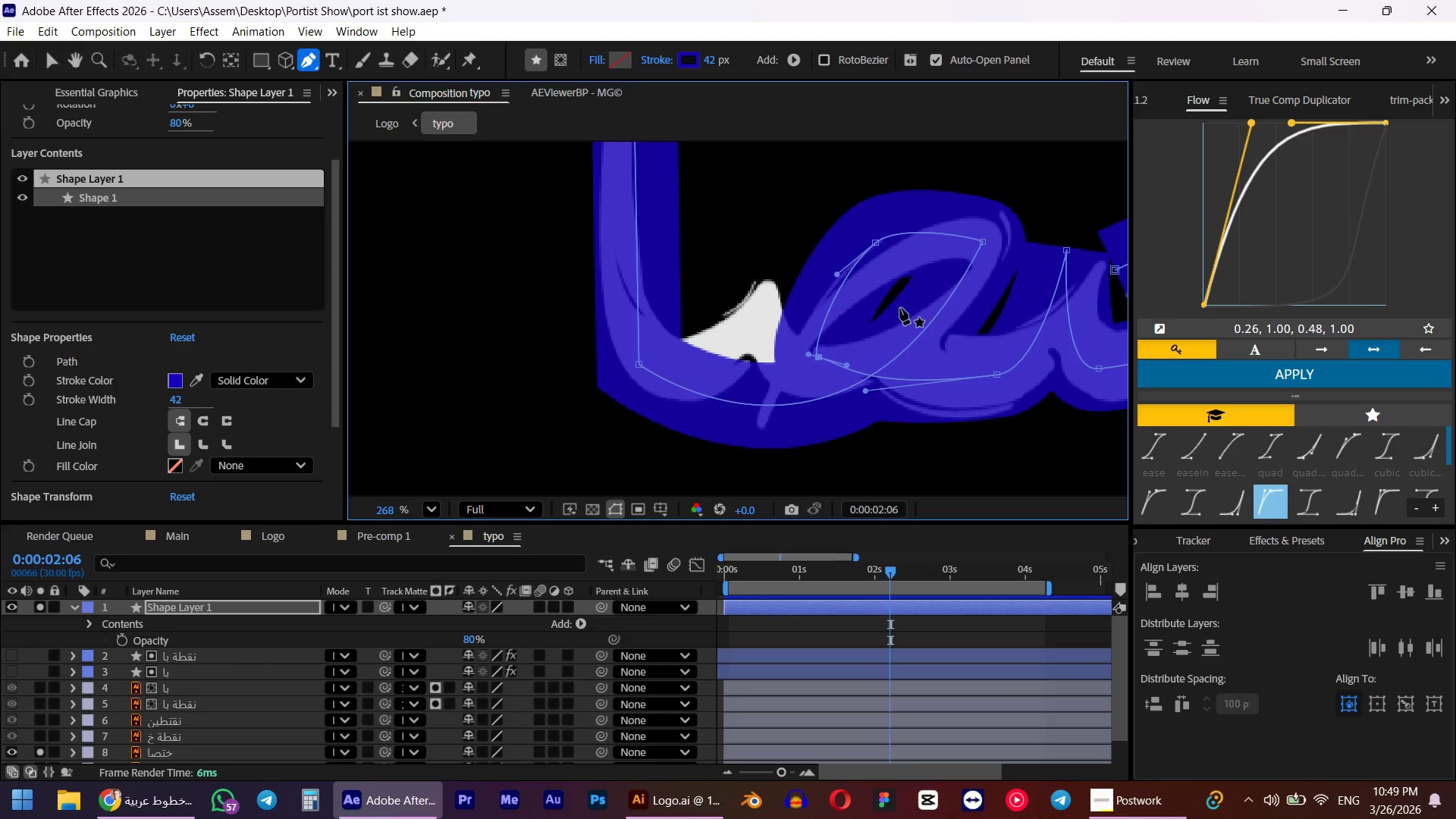 
left_click_drag(start_coordinate=[844, 365], to_coordinate=[847, 360])
 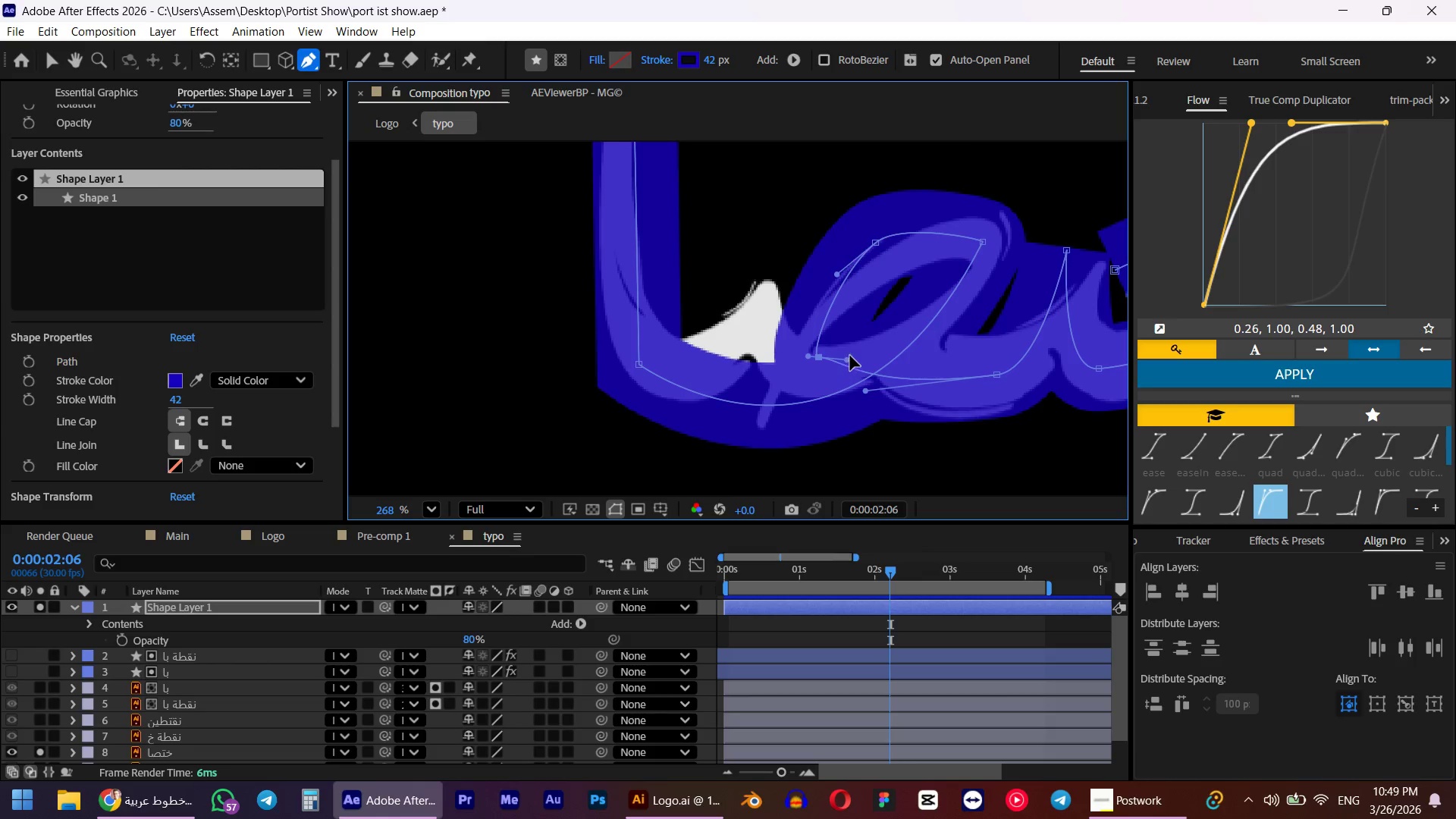 
key(Control+ControlLeft)
 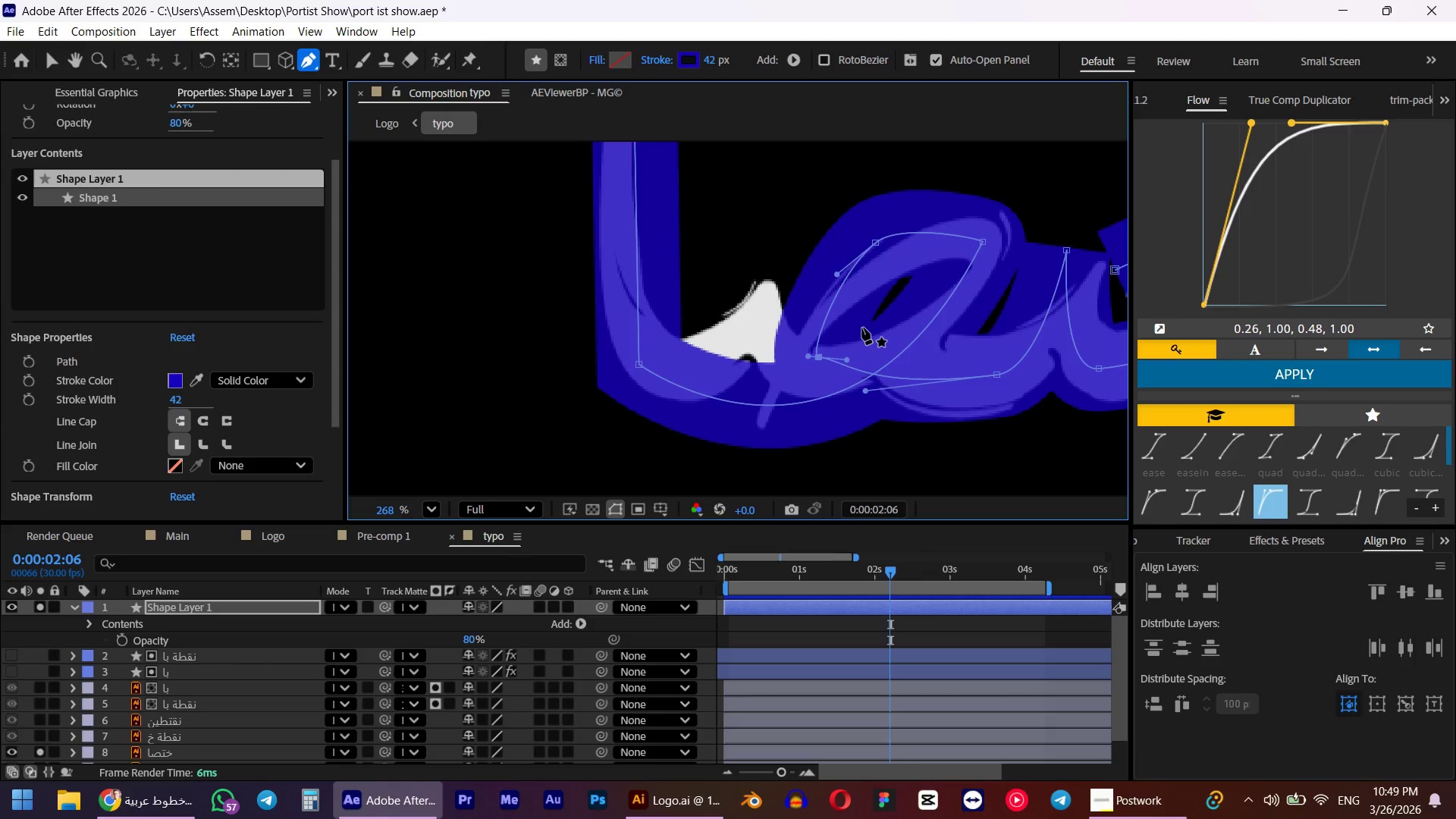 
key(Control+Z)
 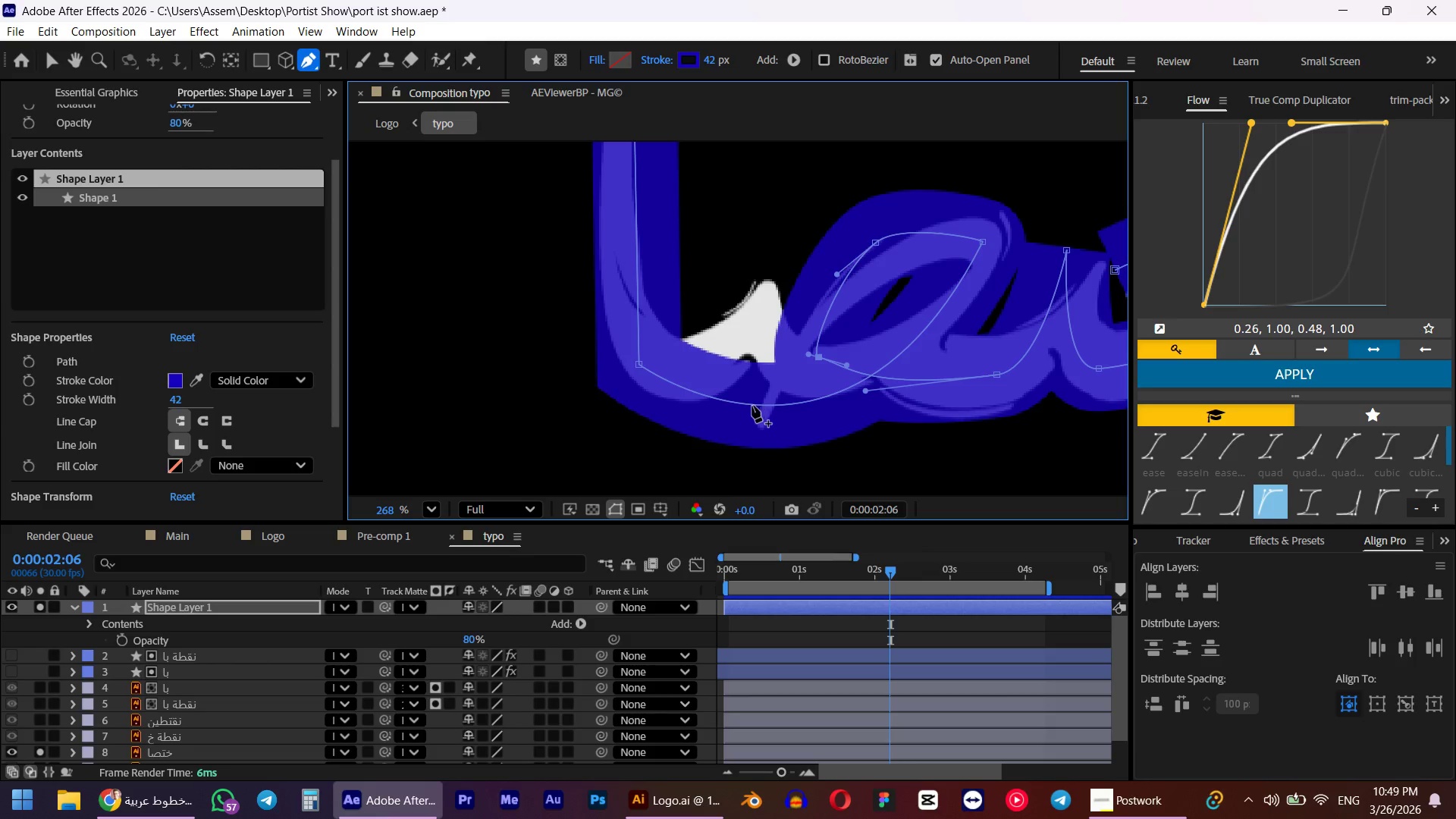 
left_click([761, 406])
 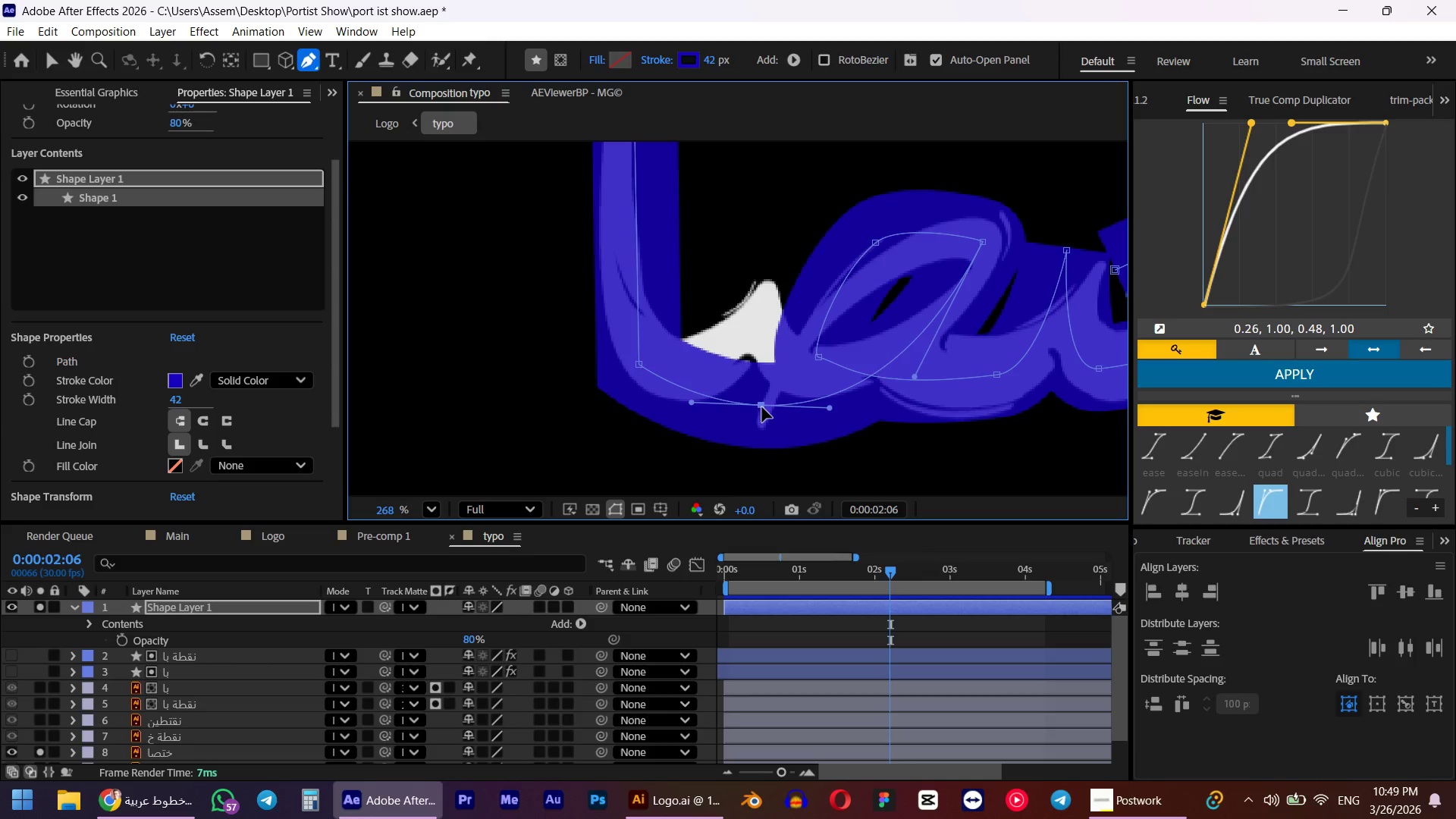 
left_click_drag(start_coordinate=[762, 407], to_coordinate=[742, 384])
 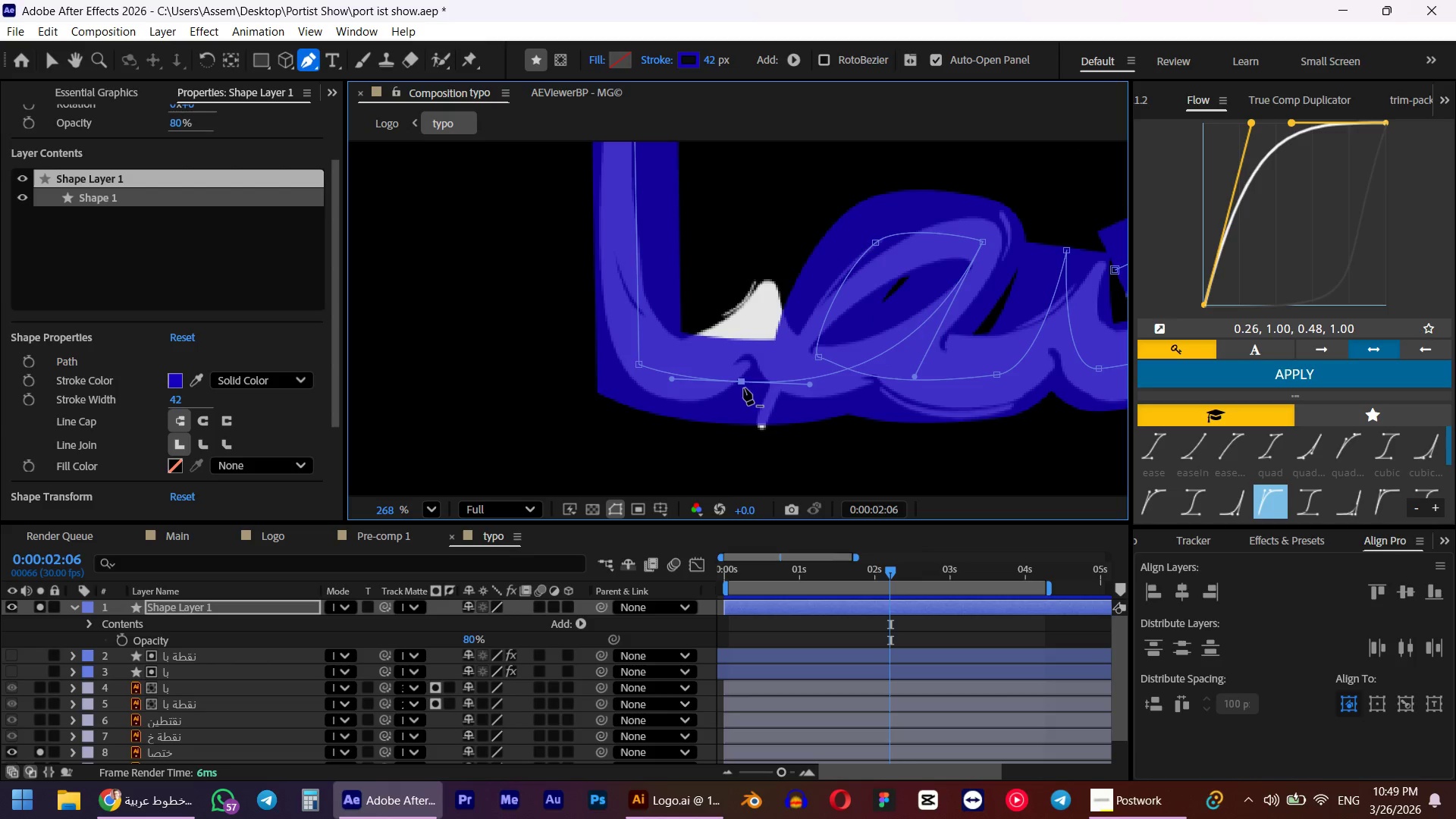 
key(Control+ControlLeft)
 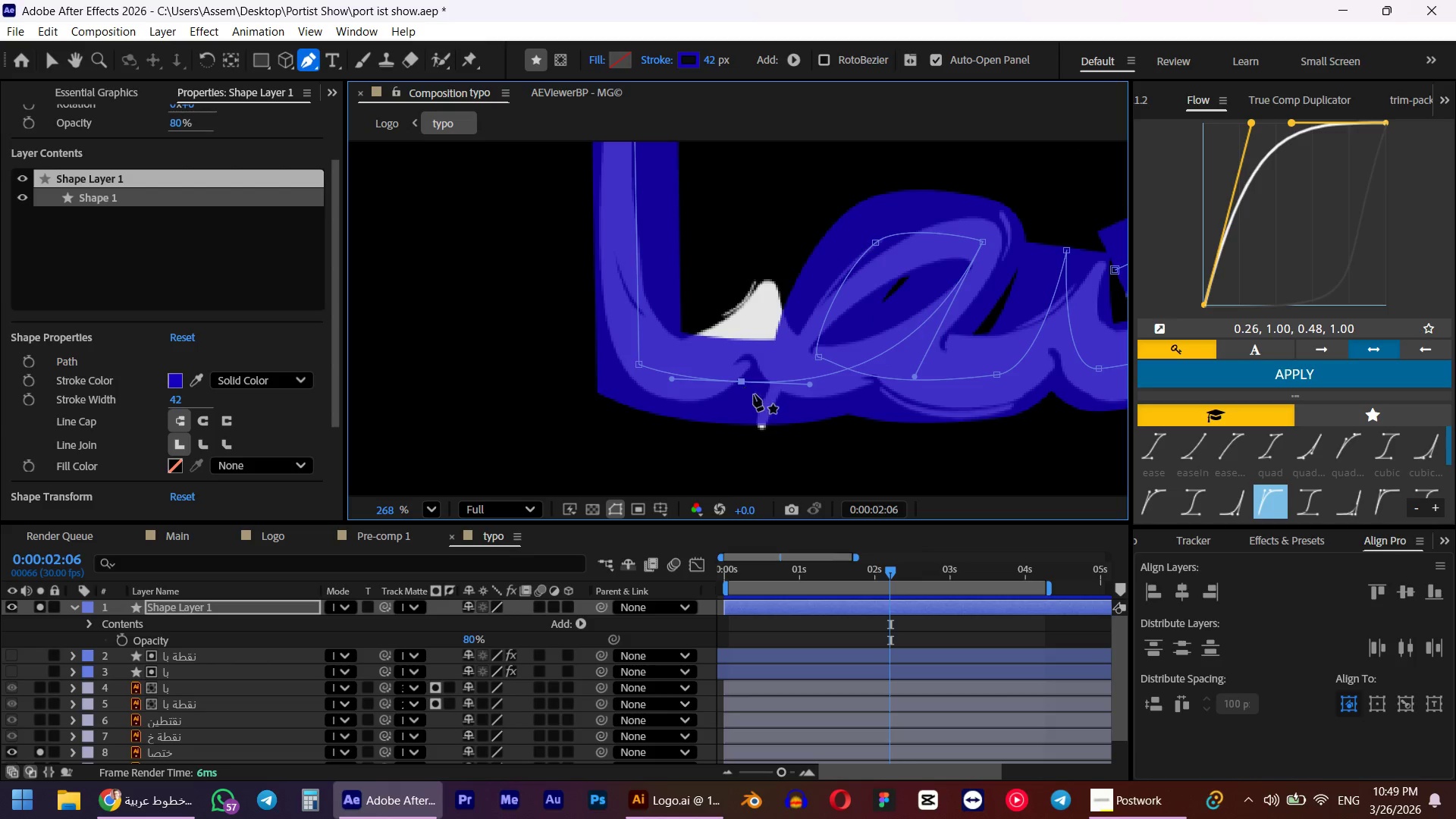 
key(Control+Z)
 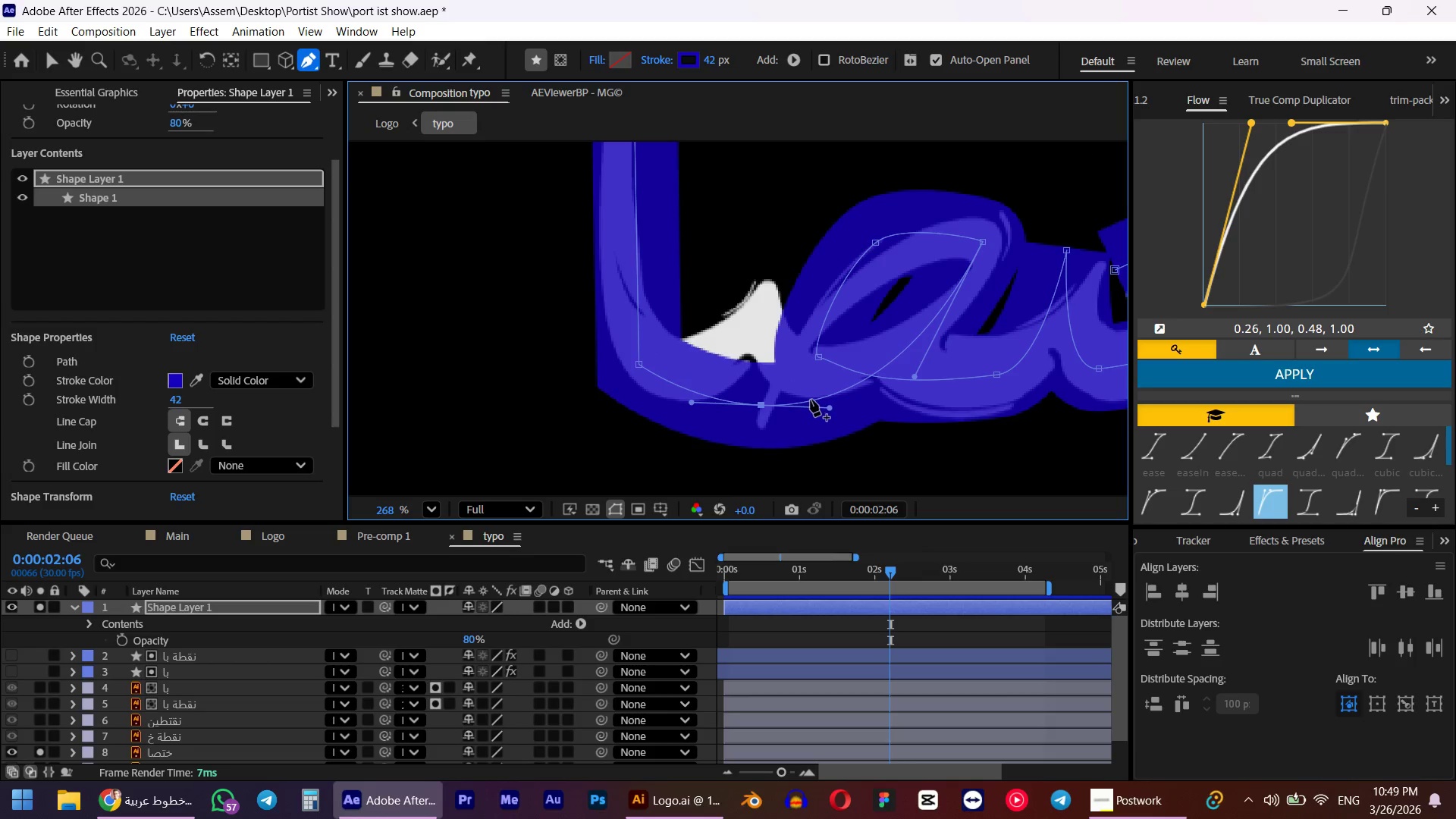 
left_click([811, 400])
 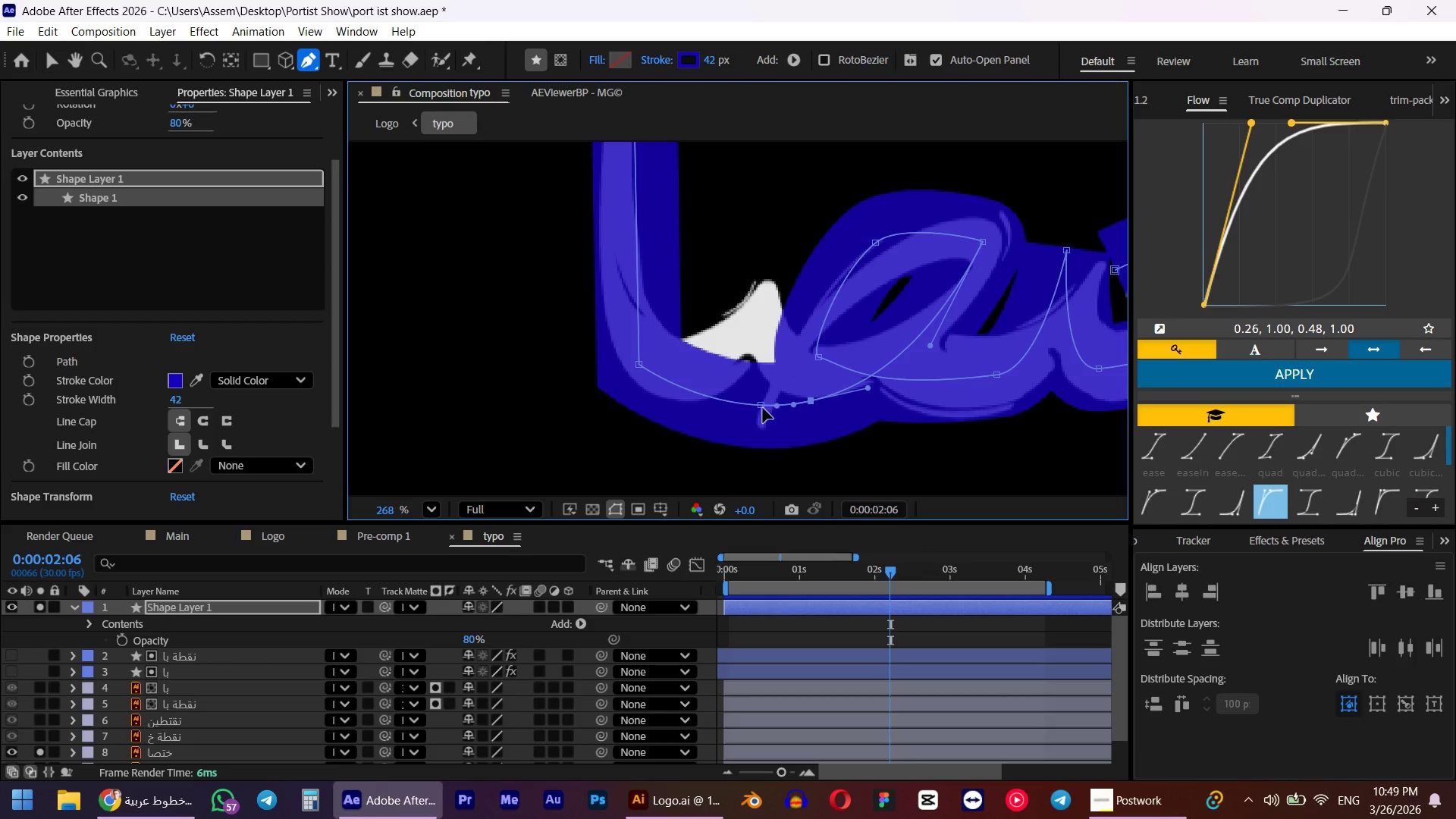 
left_click_drag(start_coordinate=[757, 402], to_coordinate=[730, 300])
 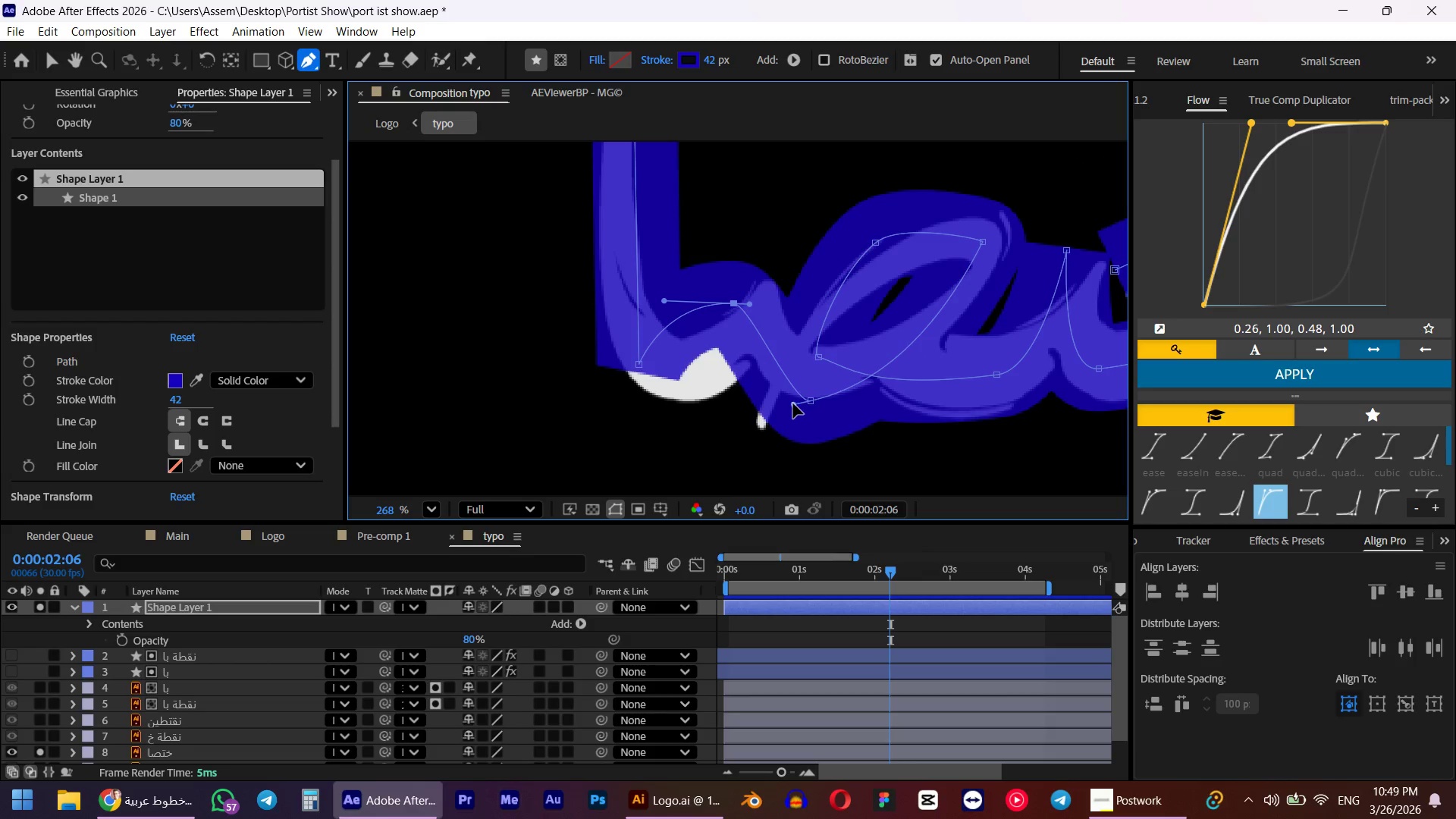 
left_click_drag(start_coordinate=[793, 403], to_coordinate=[760, 417])
 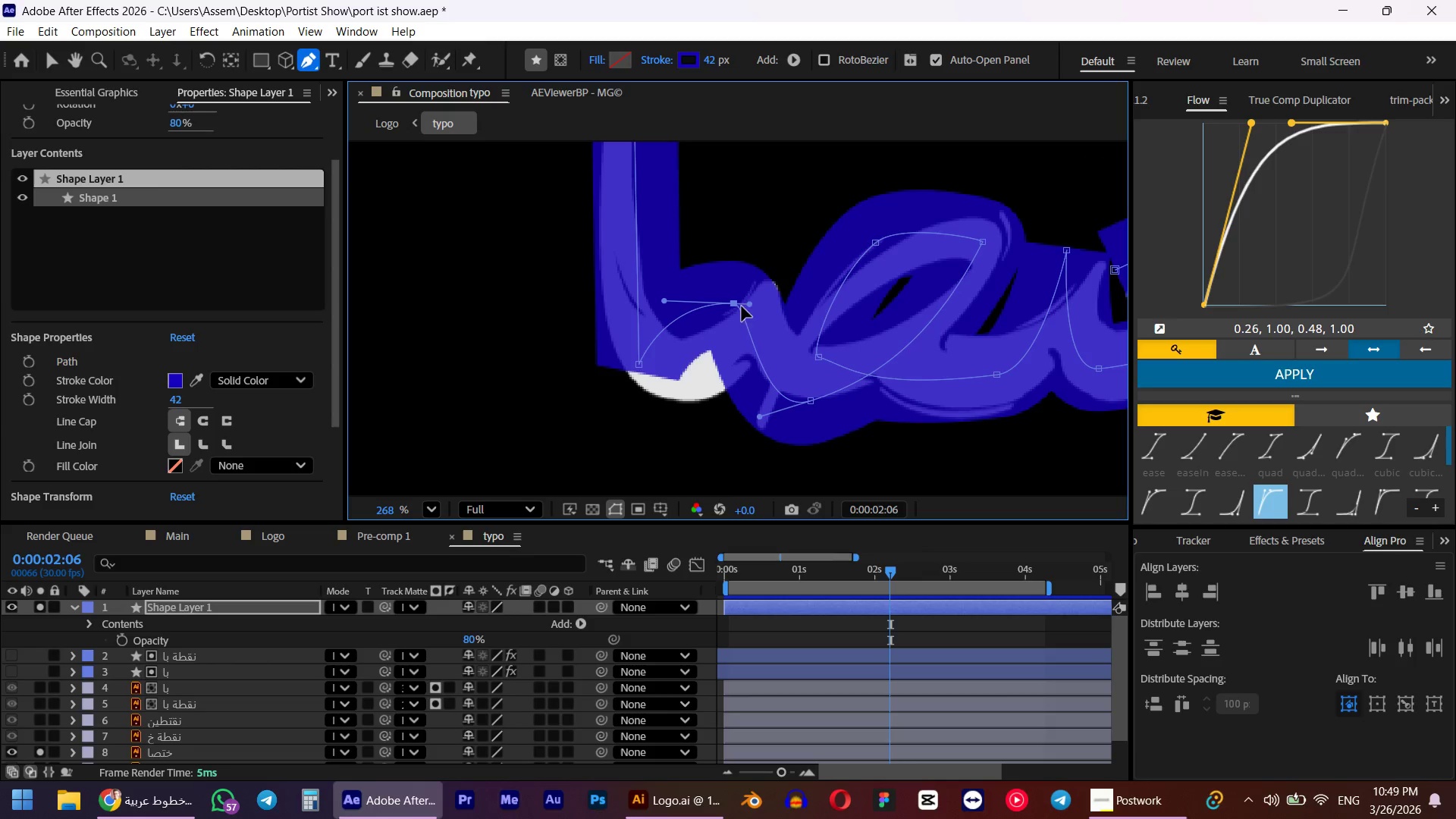 
left_click_drag(start_coordinate=[752, 306], to_coordinate=[774, 300])
 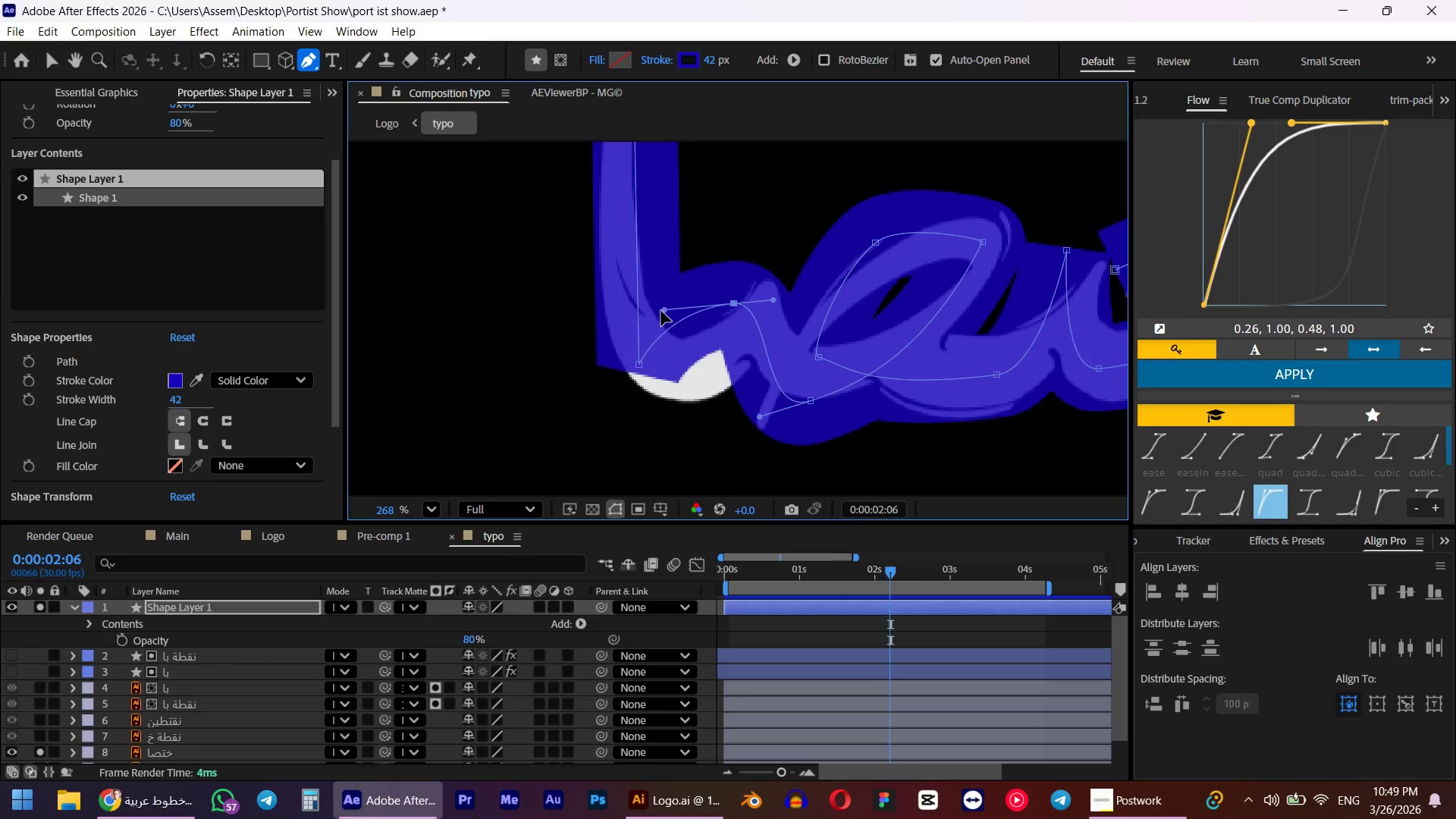 
left_click_drag(start_coordinate=[661, 310], to_coordinate=[730, 372])
 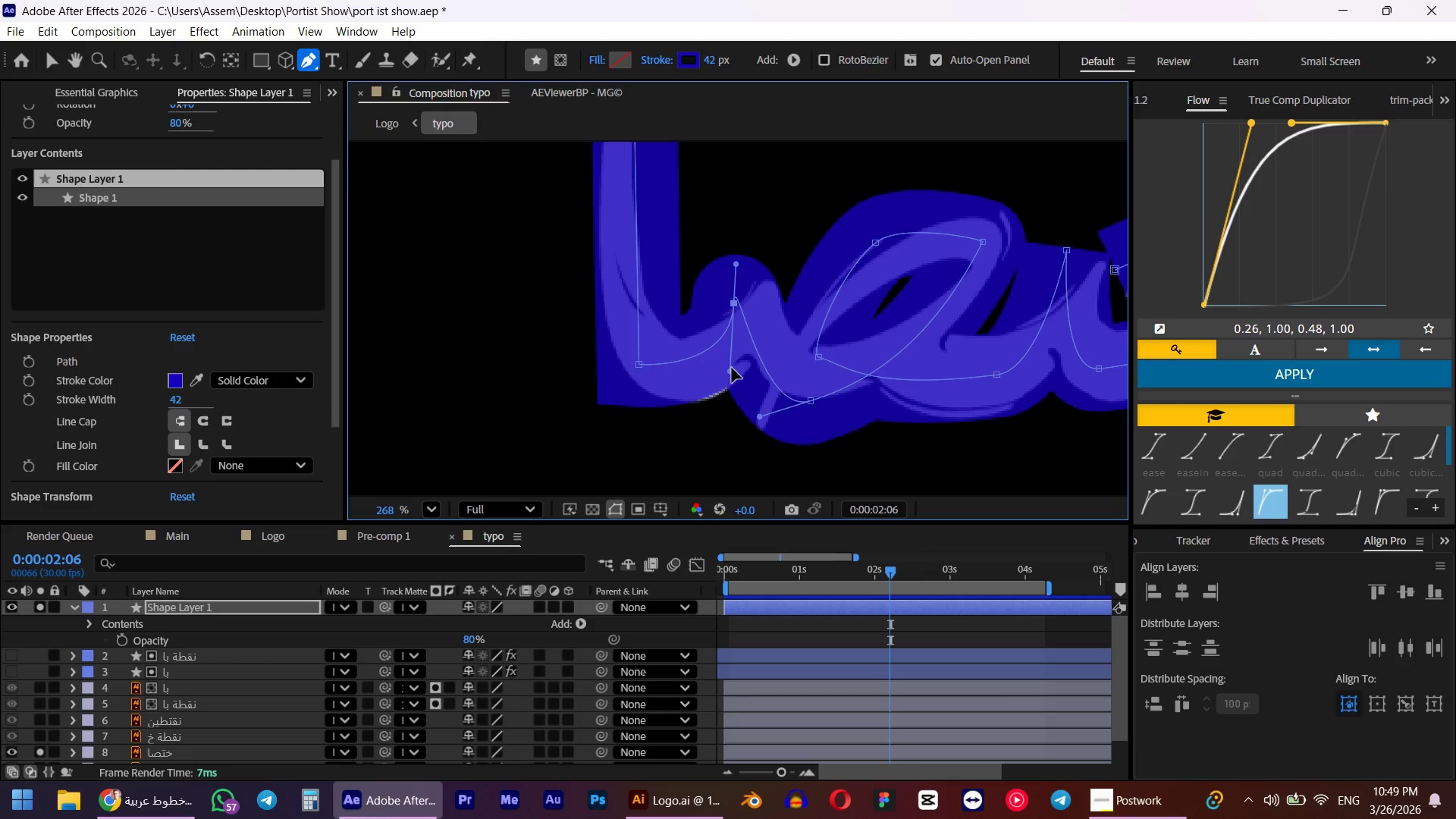 
left_click_drag(start_coordinate=[732, 369], to_coordinate=[736, 383])